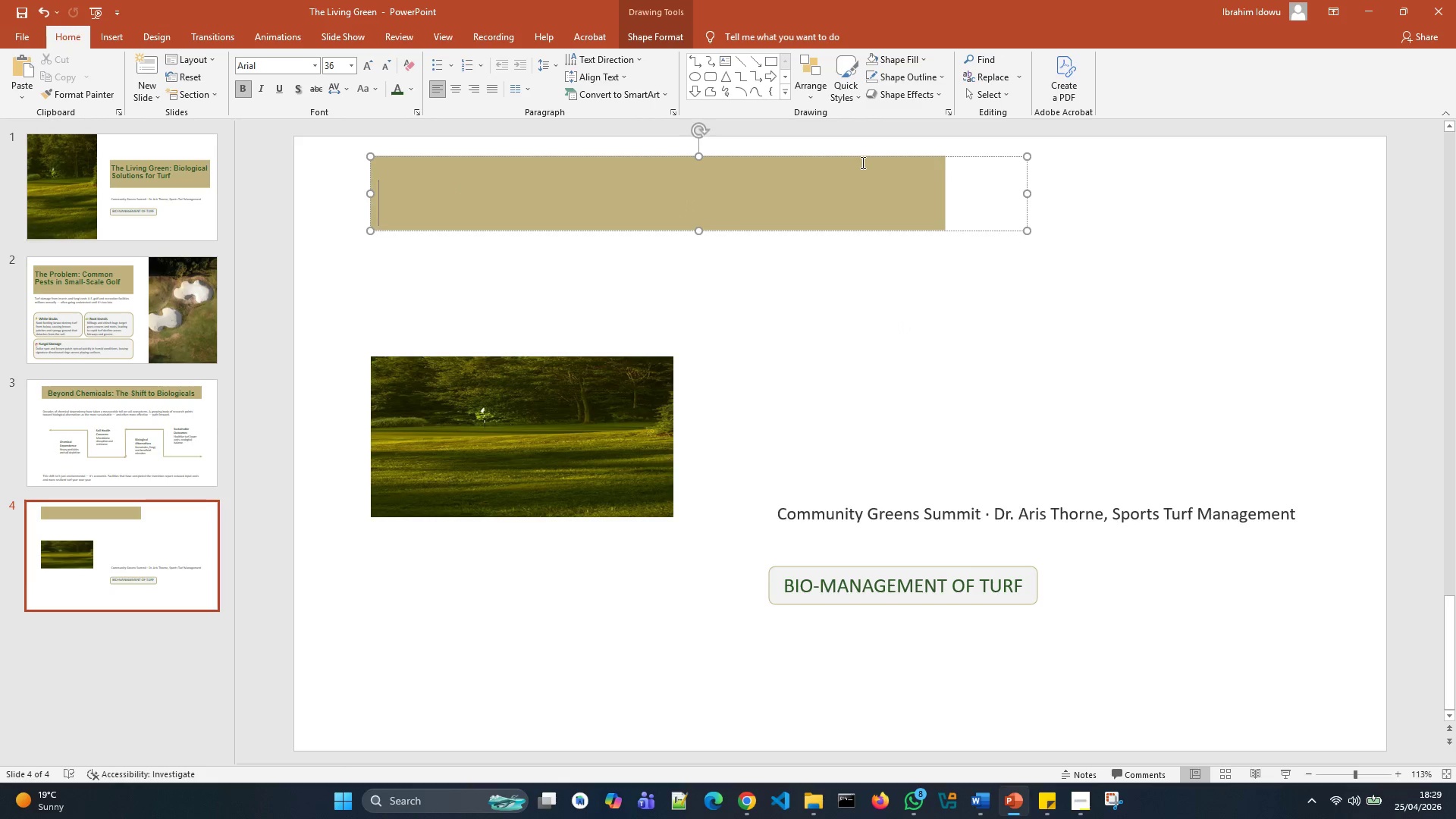 
left_click_drag(start_coordinate=[863, 155], to_coordinate=[865, 172])
 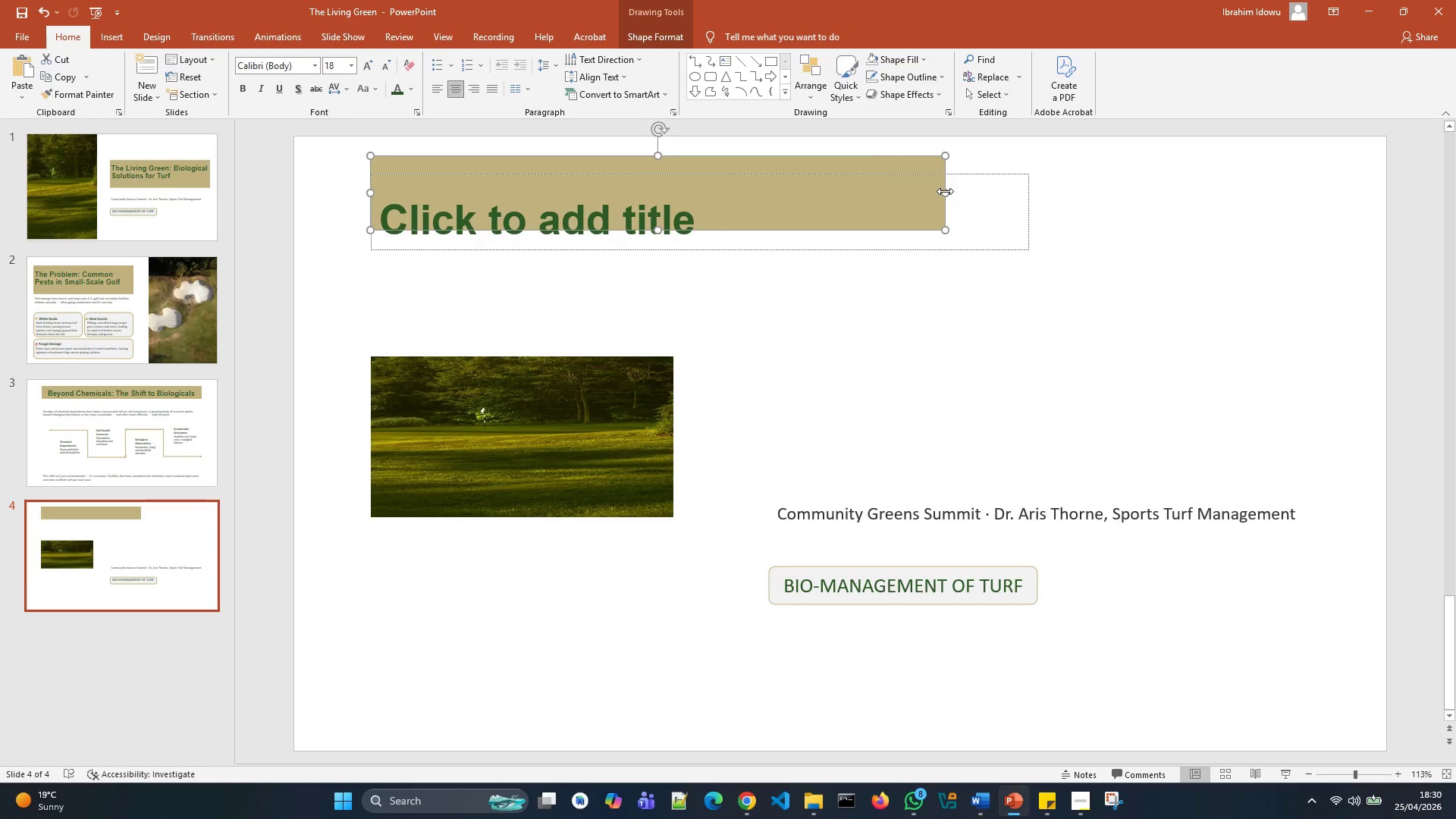 
left_click_drag(start_coordinate=[945, 192], to_coordinate=[1030, 199])
 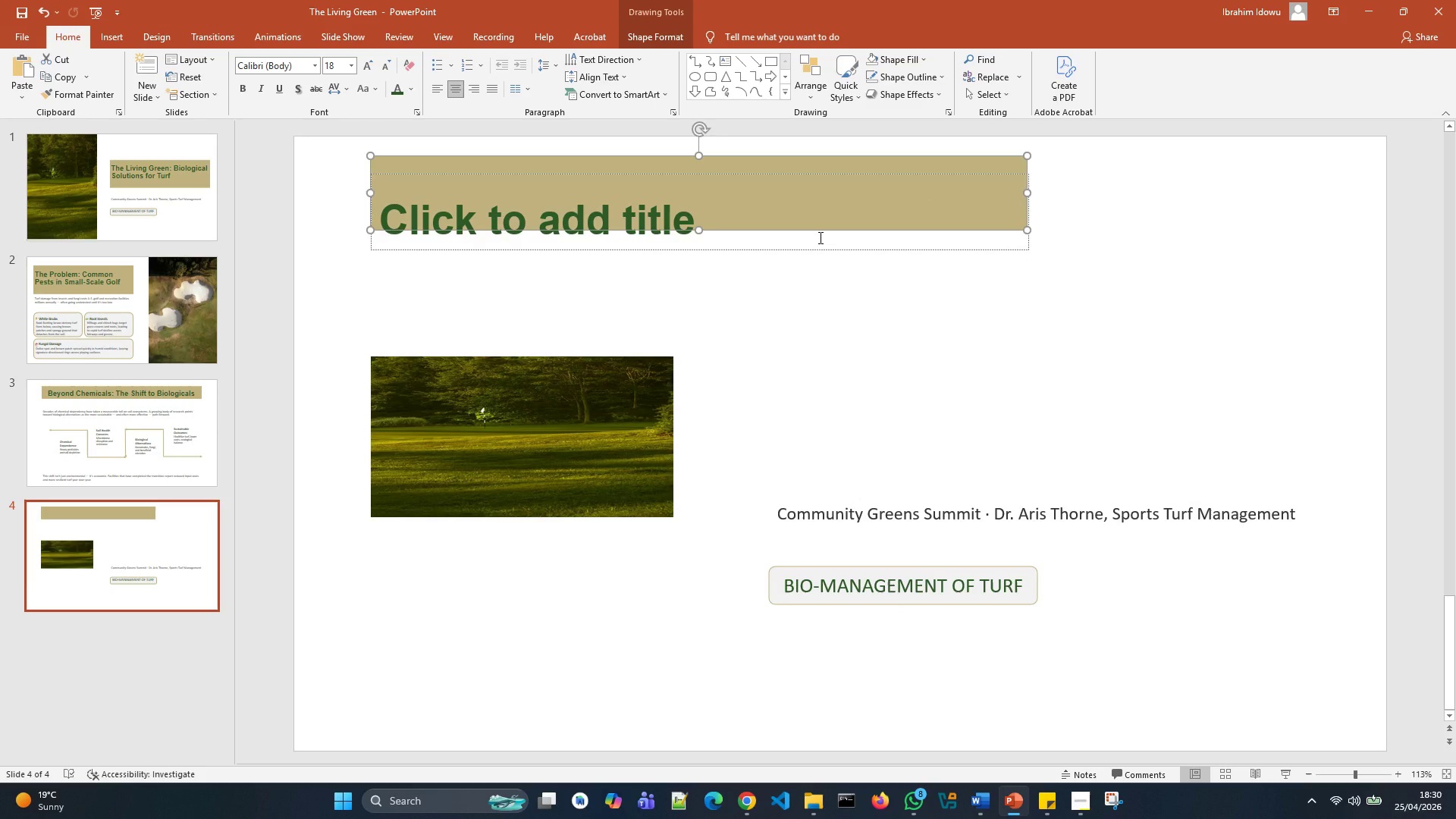 
left_click([821, 246])
 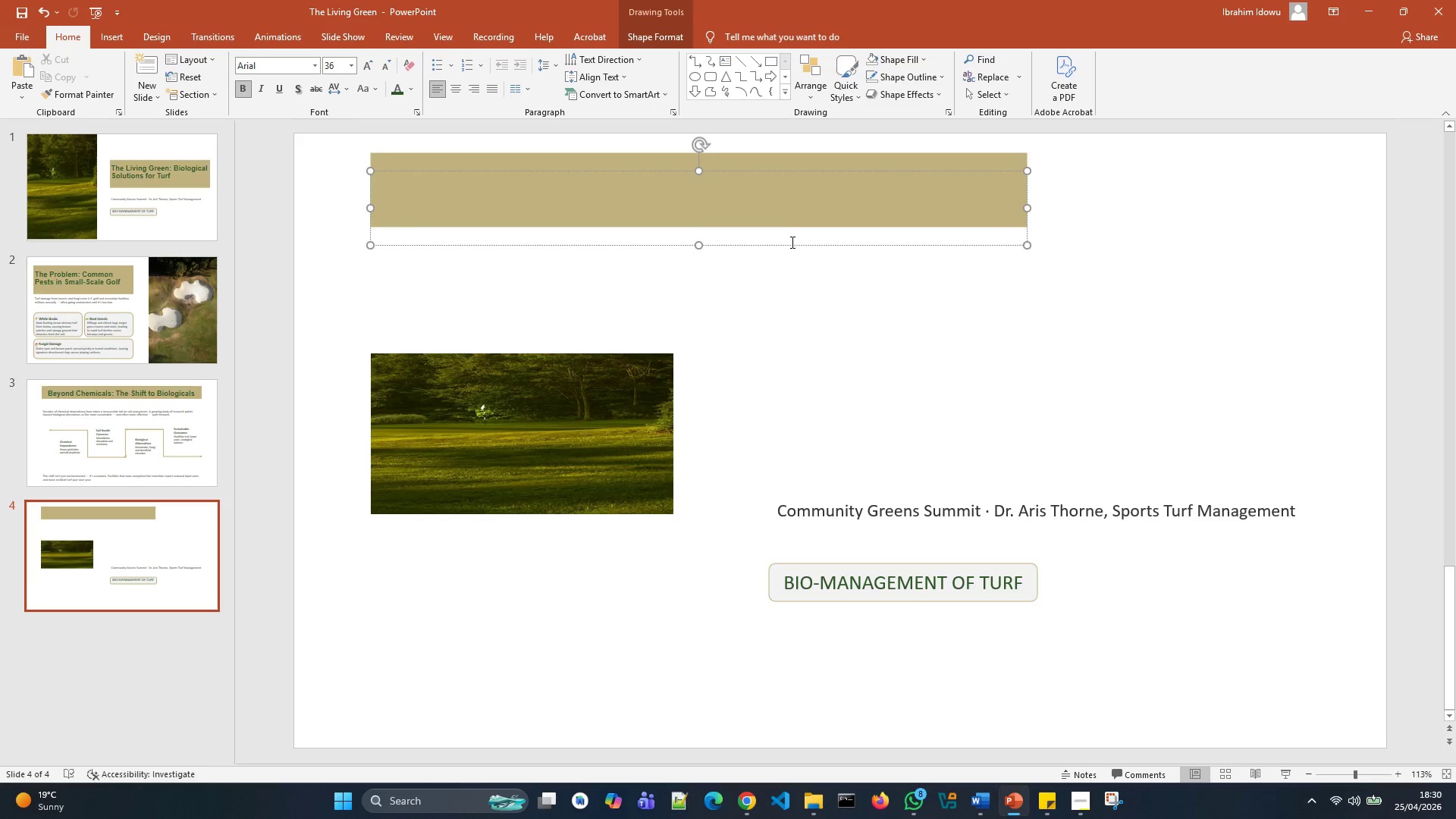 
left_click_drag(start_coordinate=[791, 243], to_coordinate=[788, 227])
 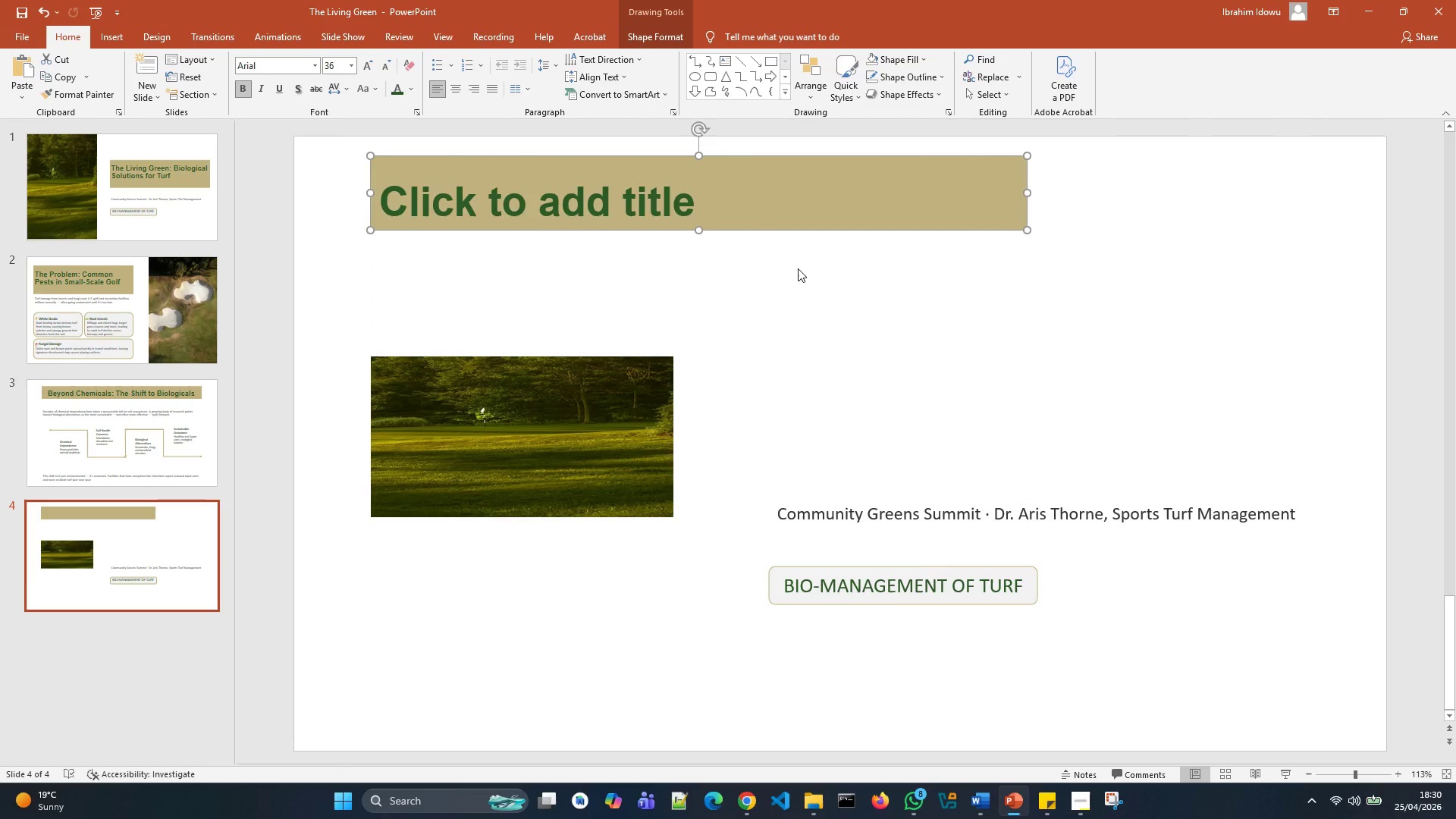 
left_click([798, 268])
 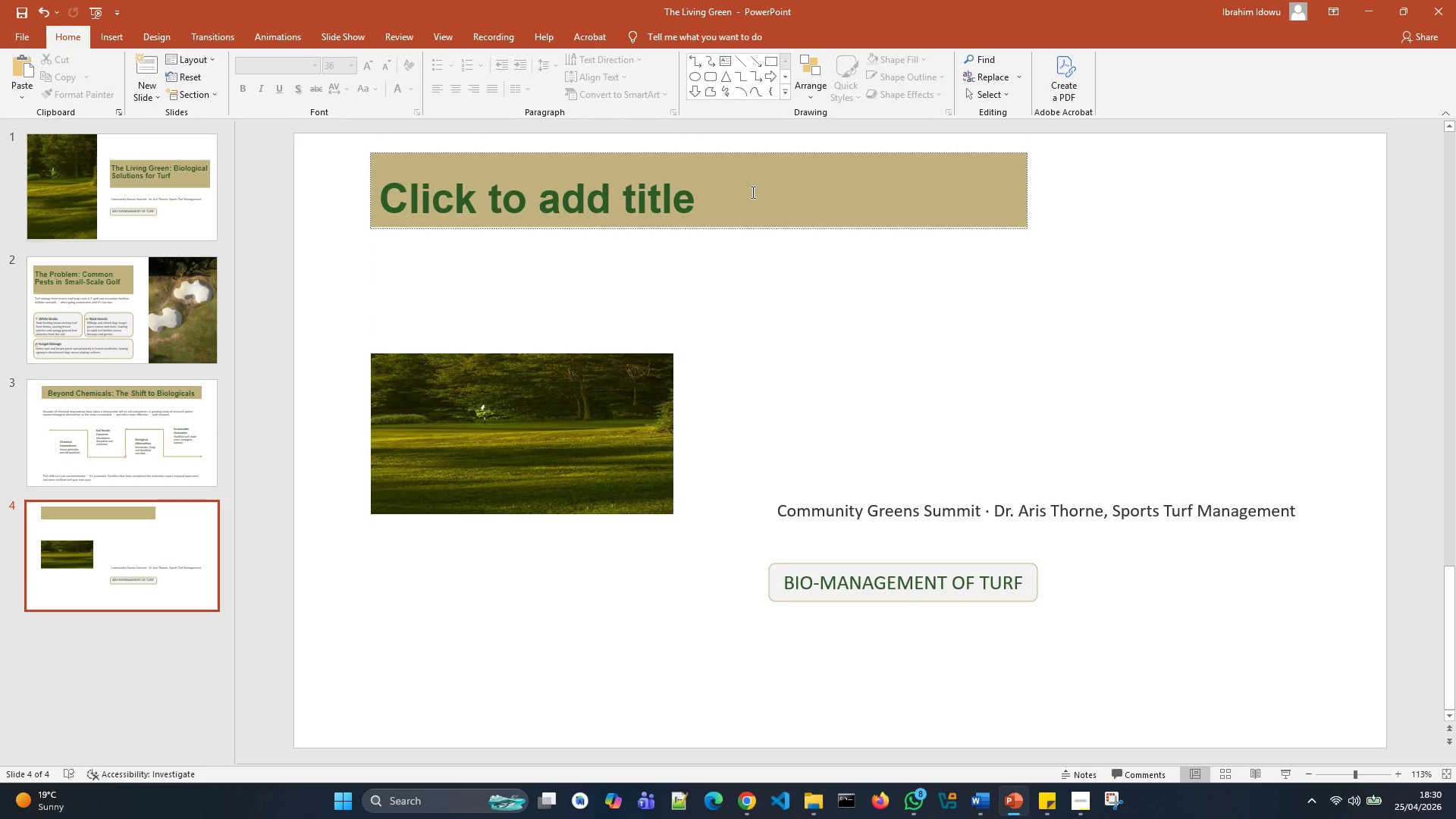 
left_click([752, 192])
 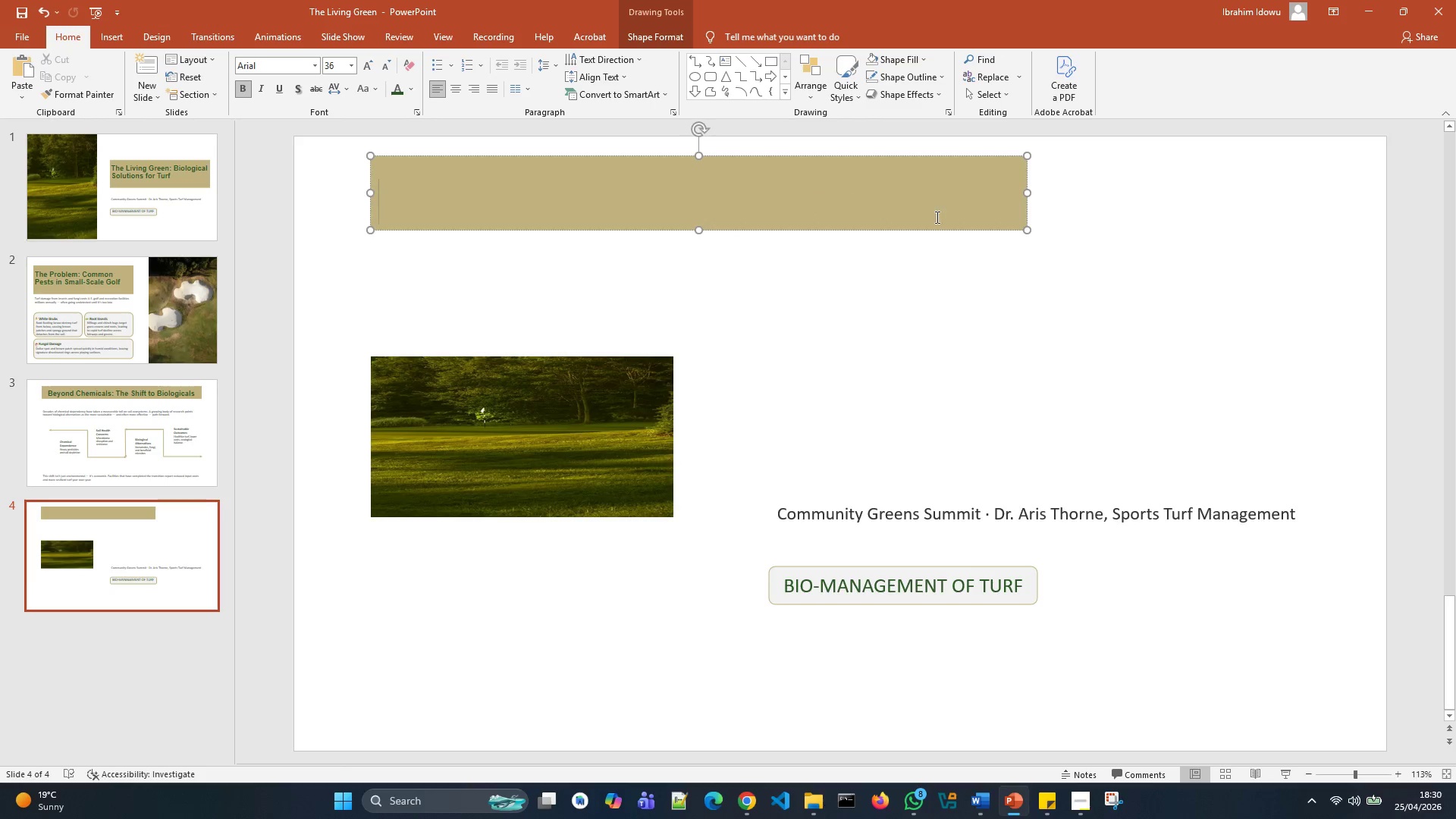 
wait(9.14)
 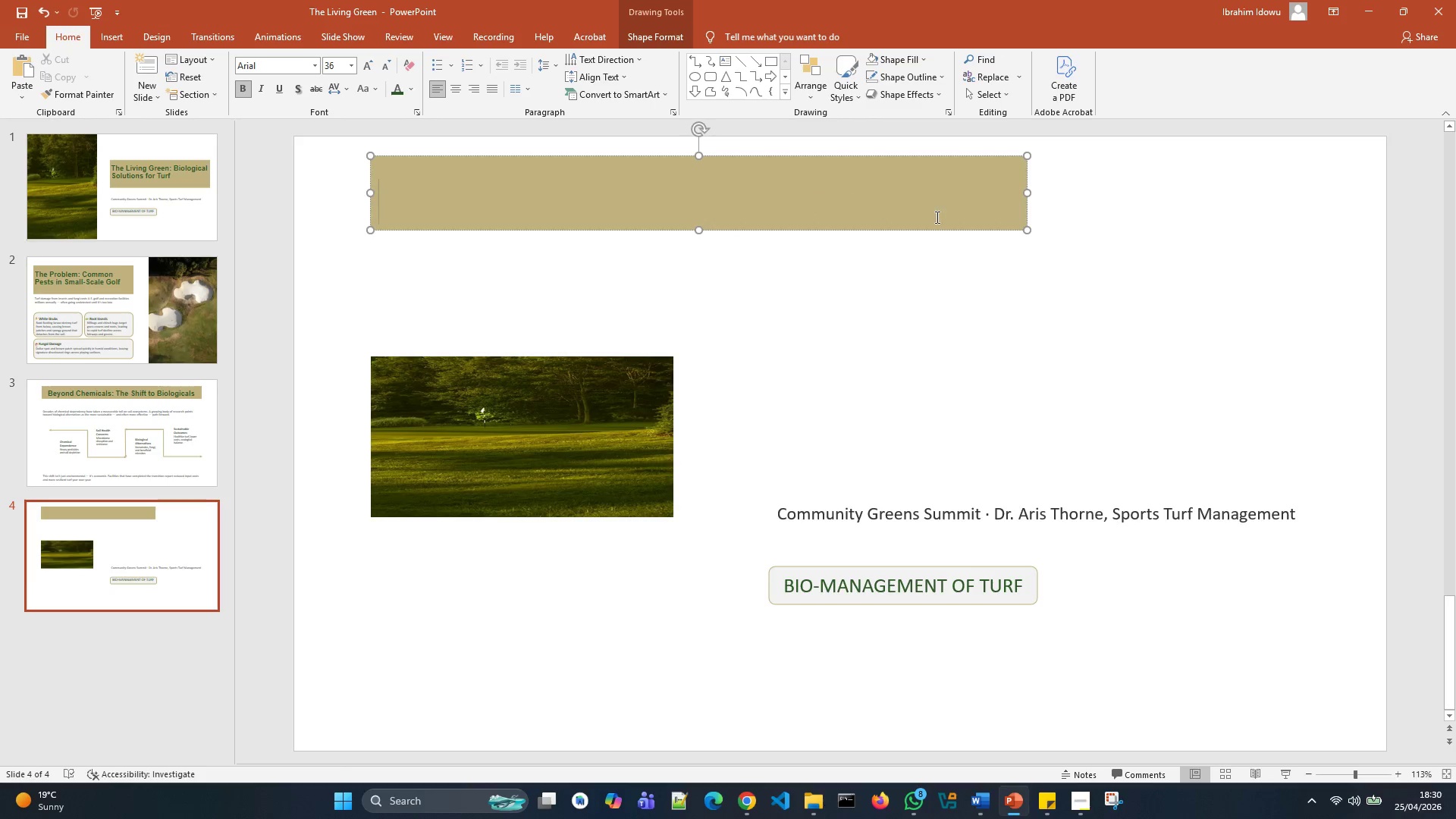 
left_click([734, 202])
 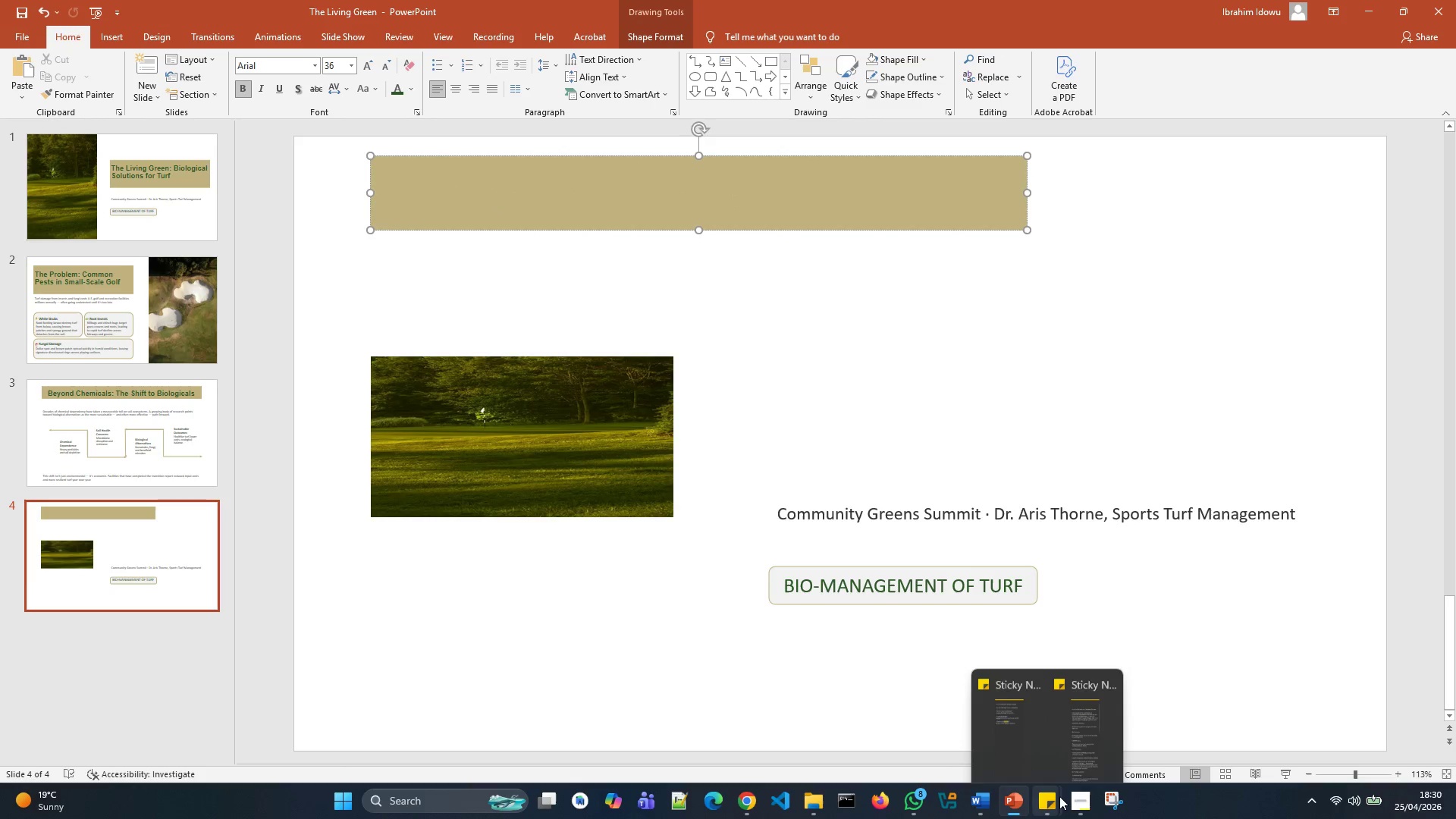 
left_click([1094, 706])
 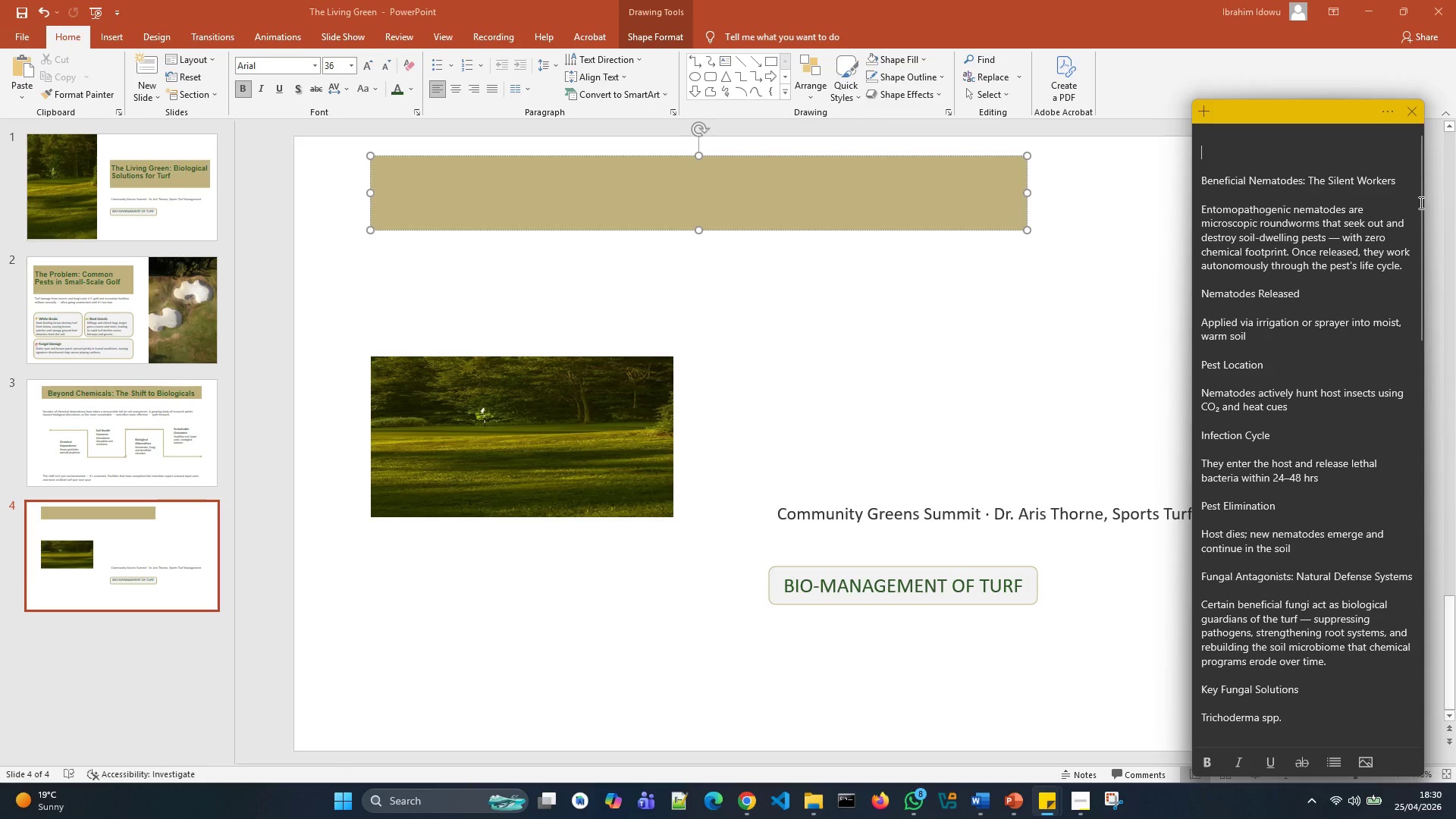 
left_click_drag(start_coordinate=[1406, 172], to_coordinate=[1401, 183])
 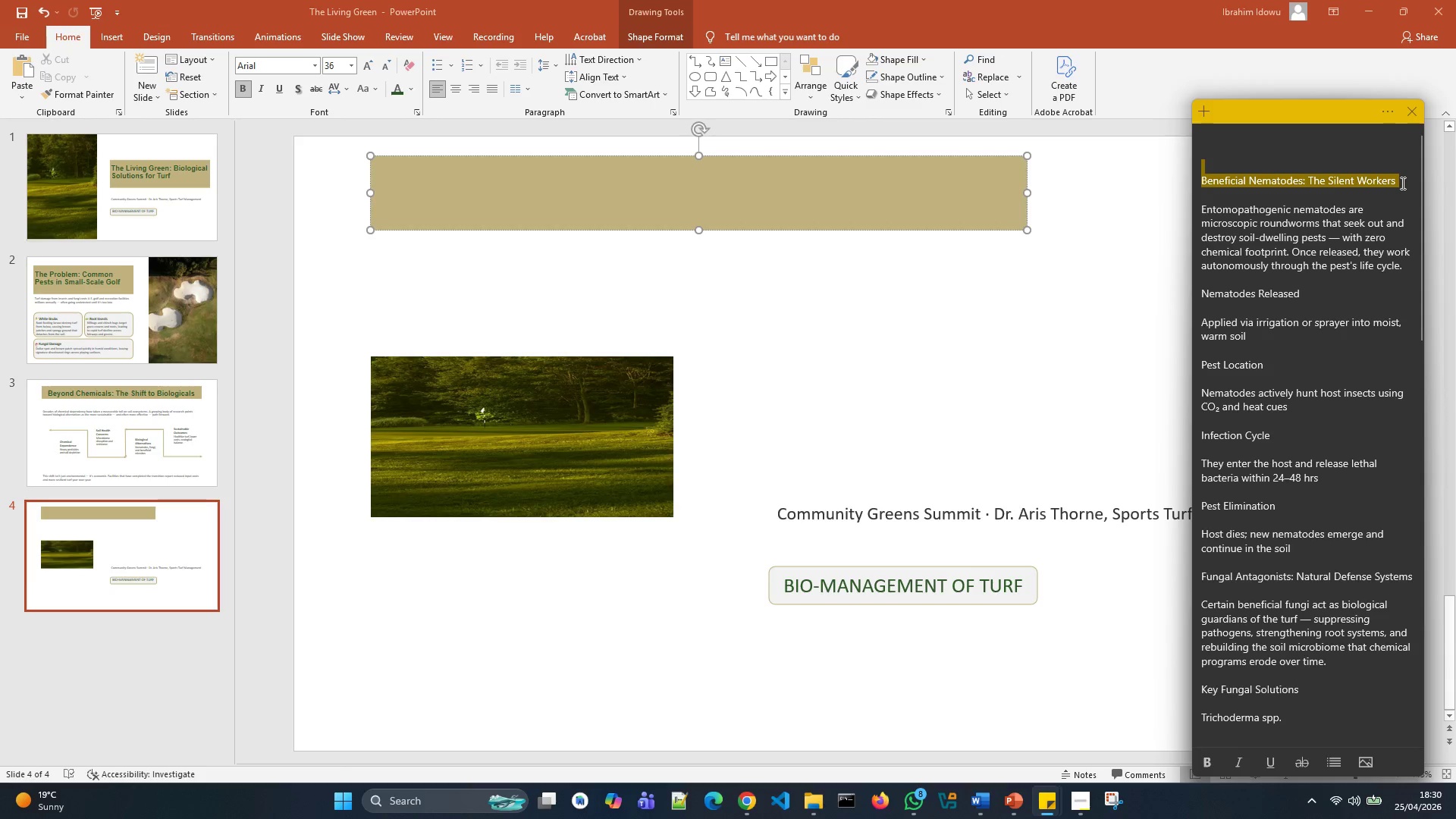 
key(Control+X)
 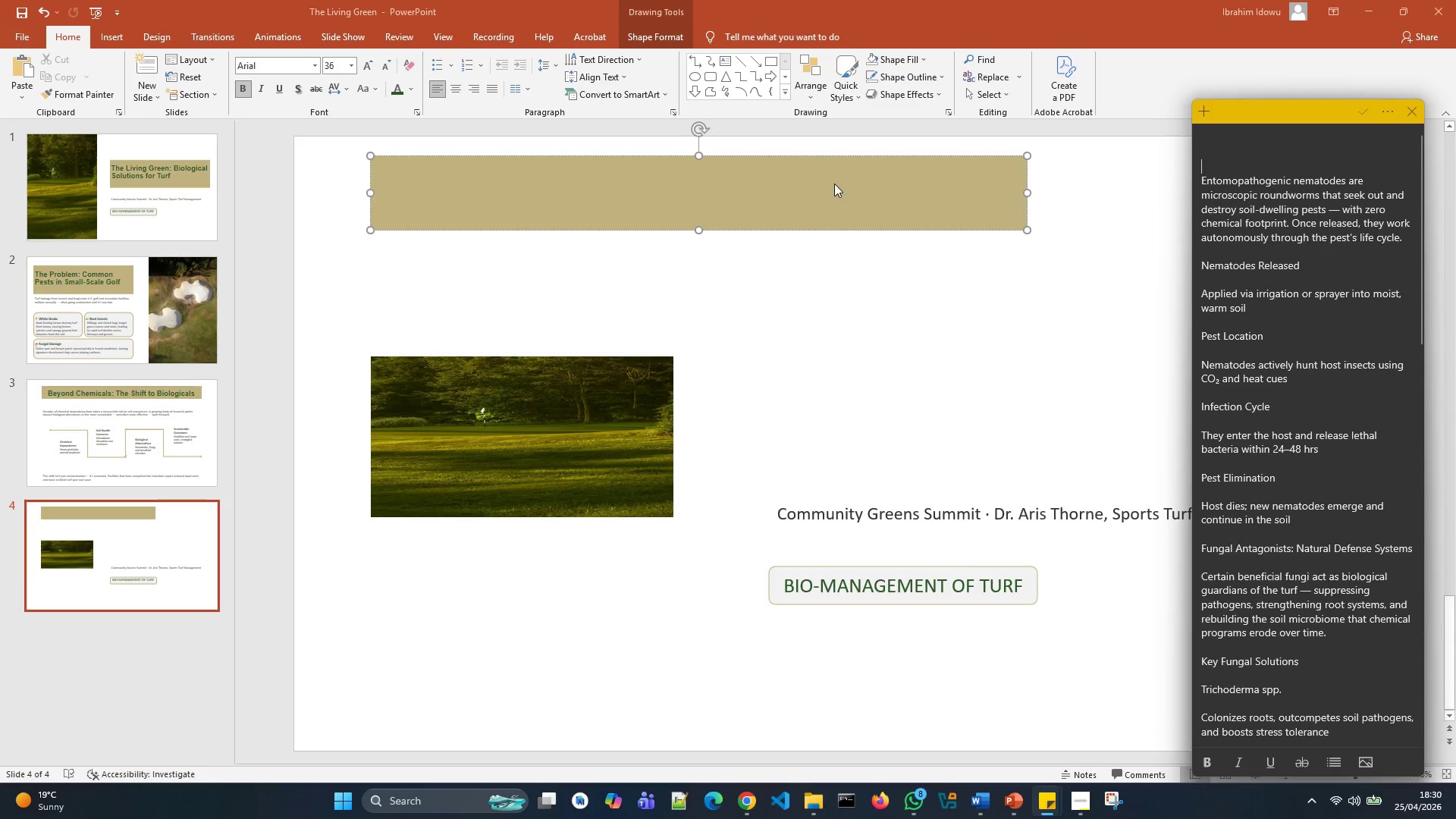 
key(Control+V)
 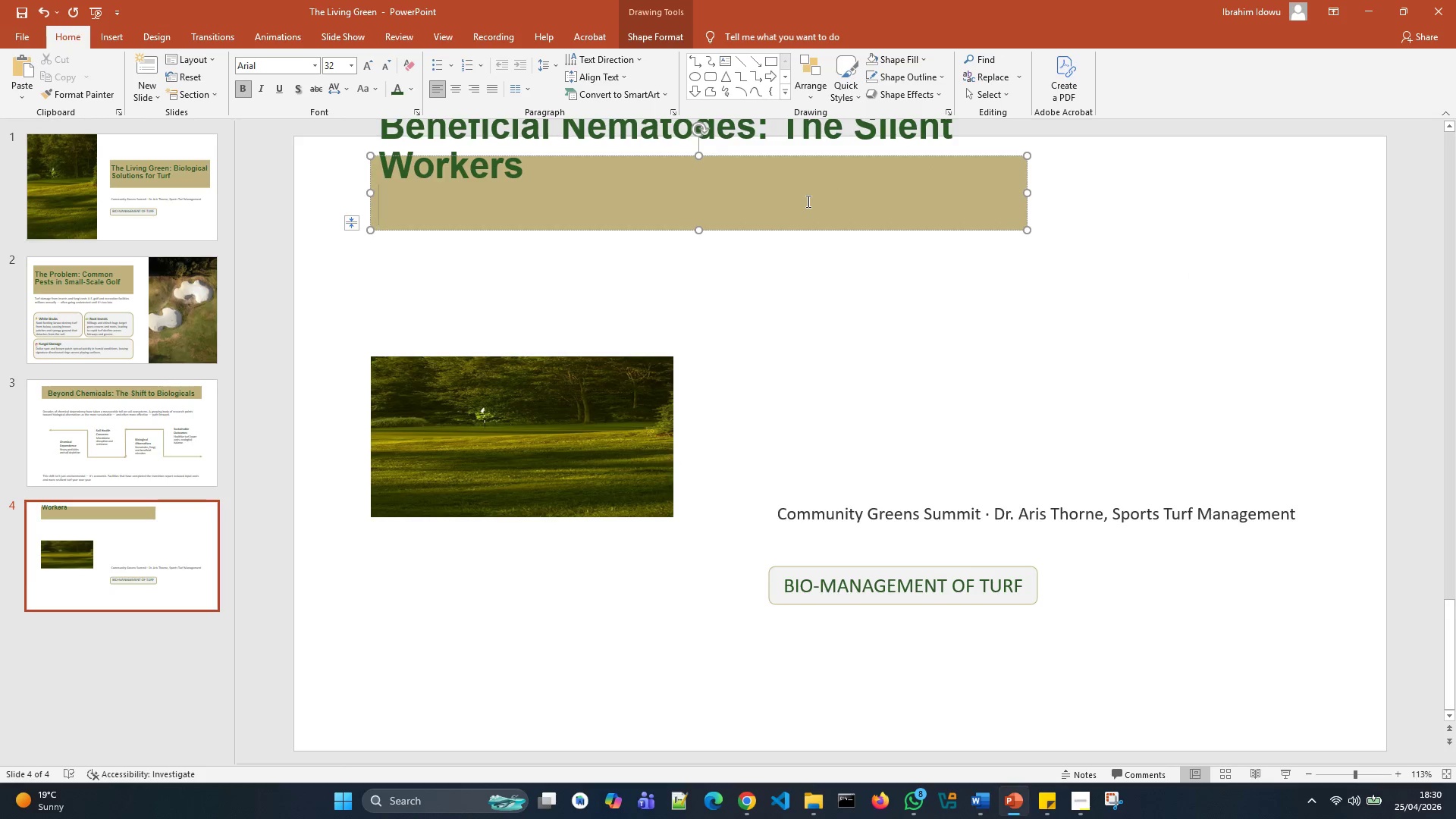 
key(Backspace)
 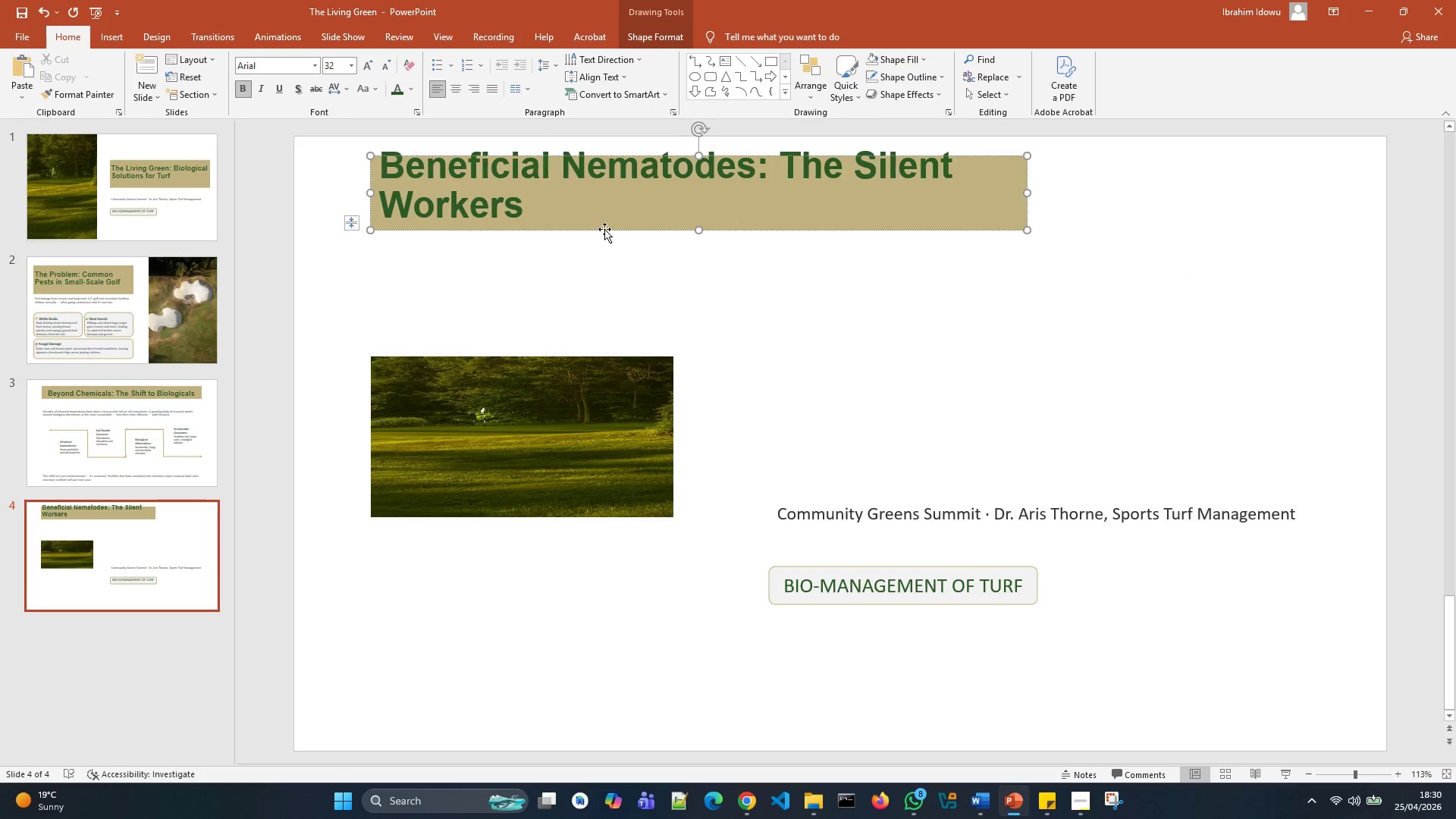 
left_click_drag(start_coordinate=[589, 200], to_coordinate=[269, 170])
 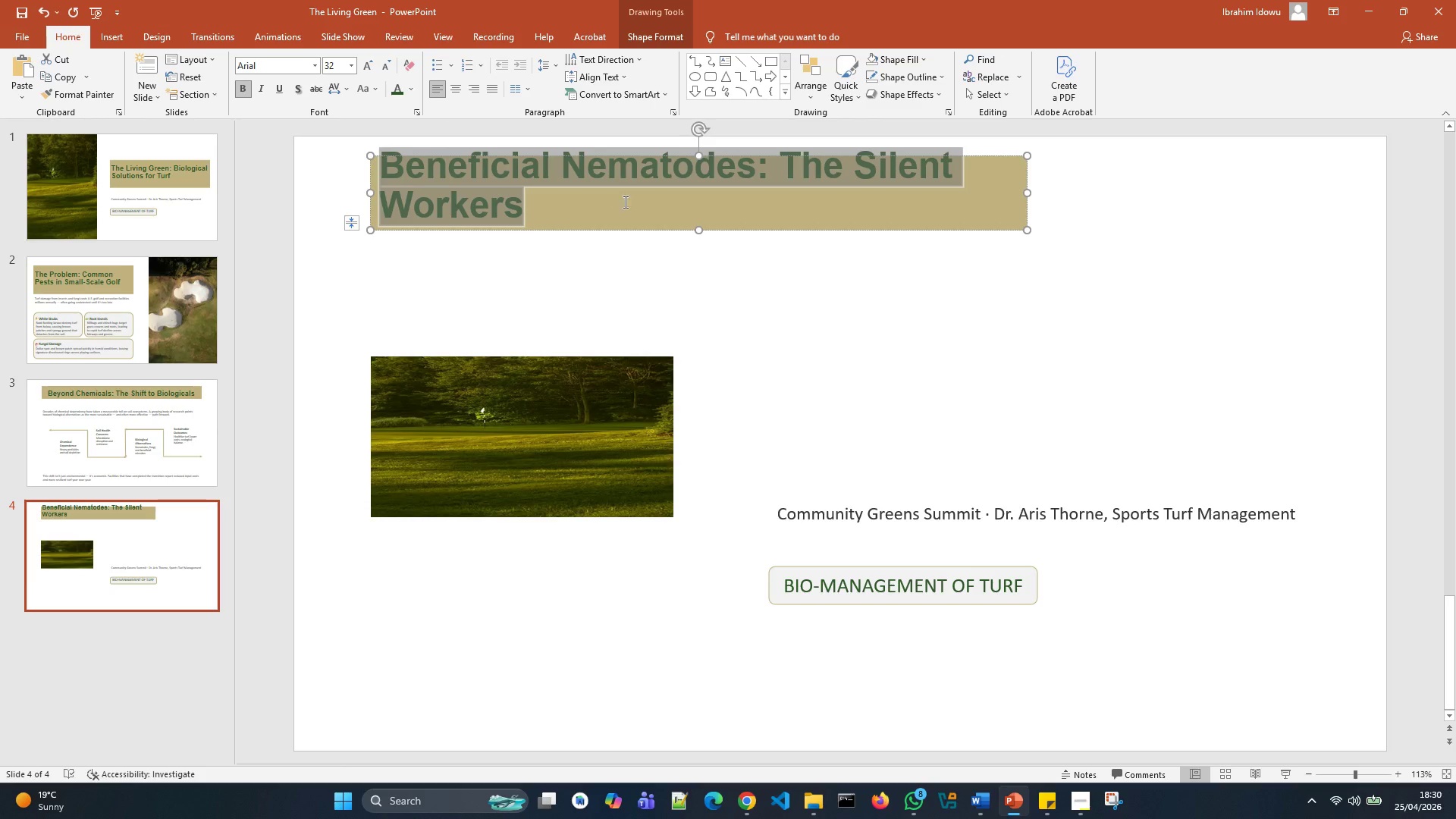 
left_click([629, 206])
 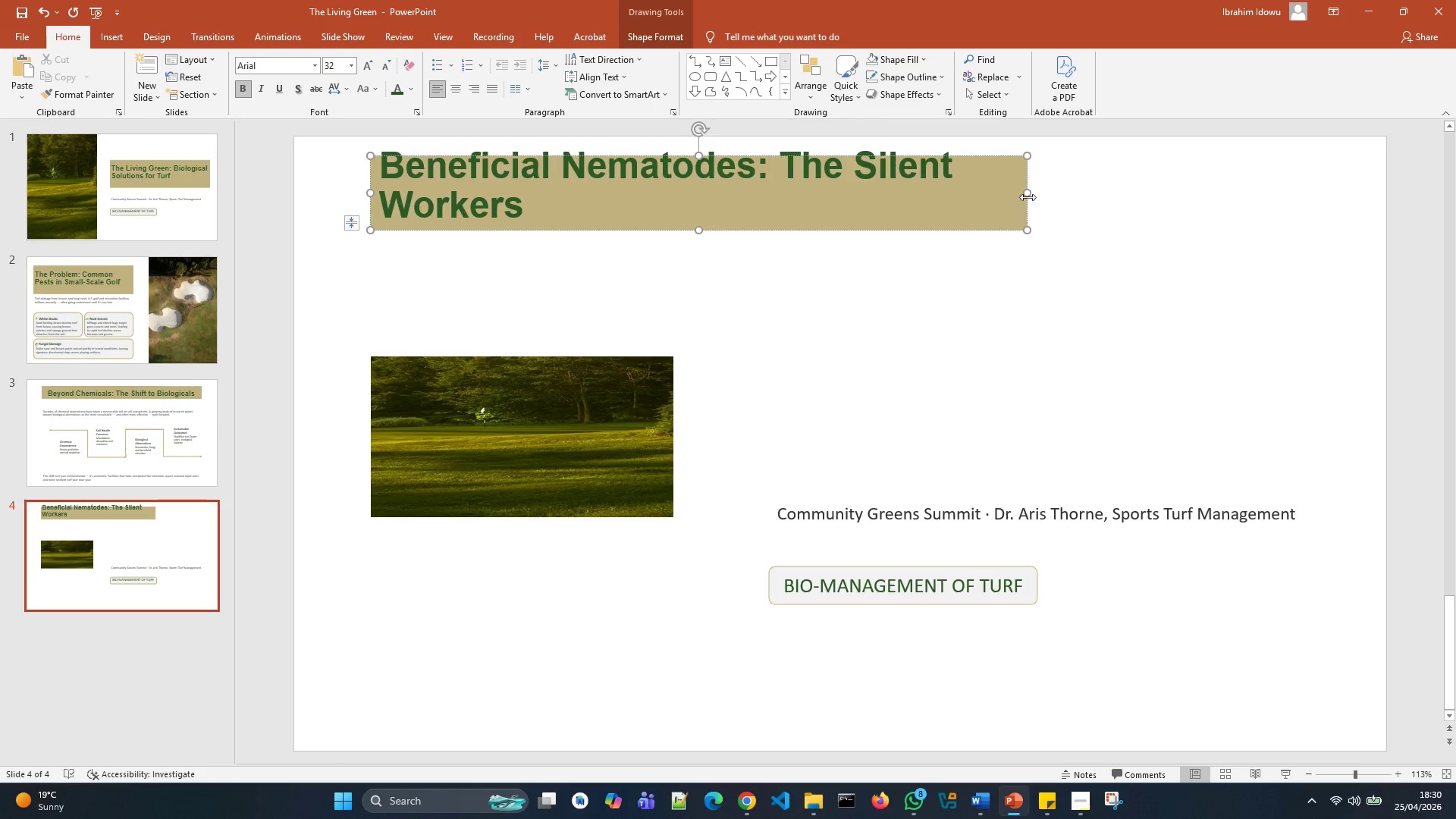 
left_click([1005, 197])
 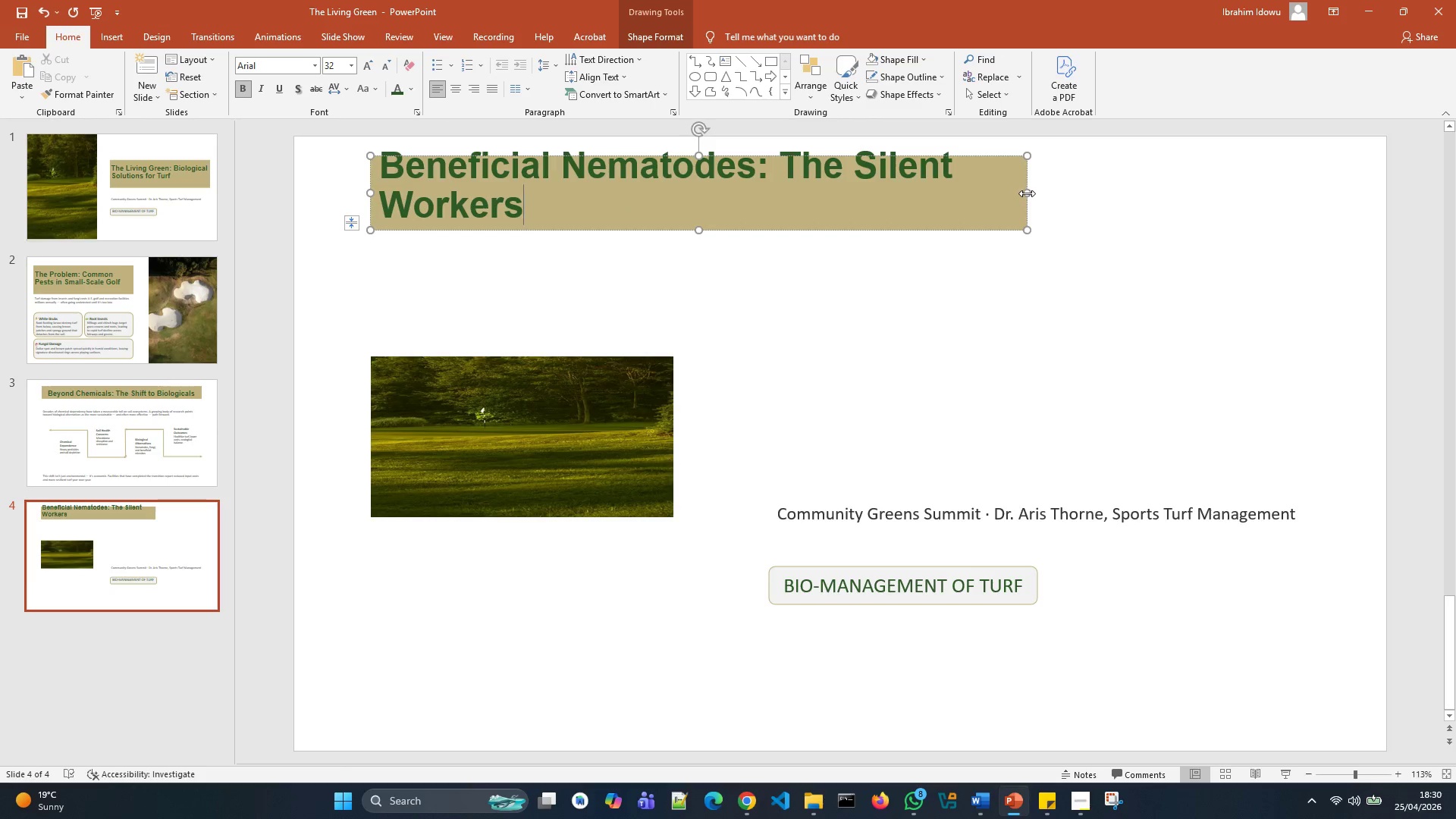 
left_click_drag(start_coordinate=[1027, 193], to_coordinate=[1129, 202])
 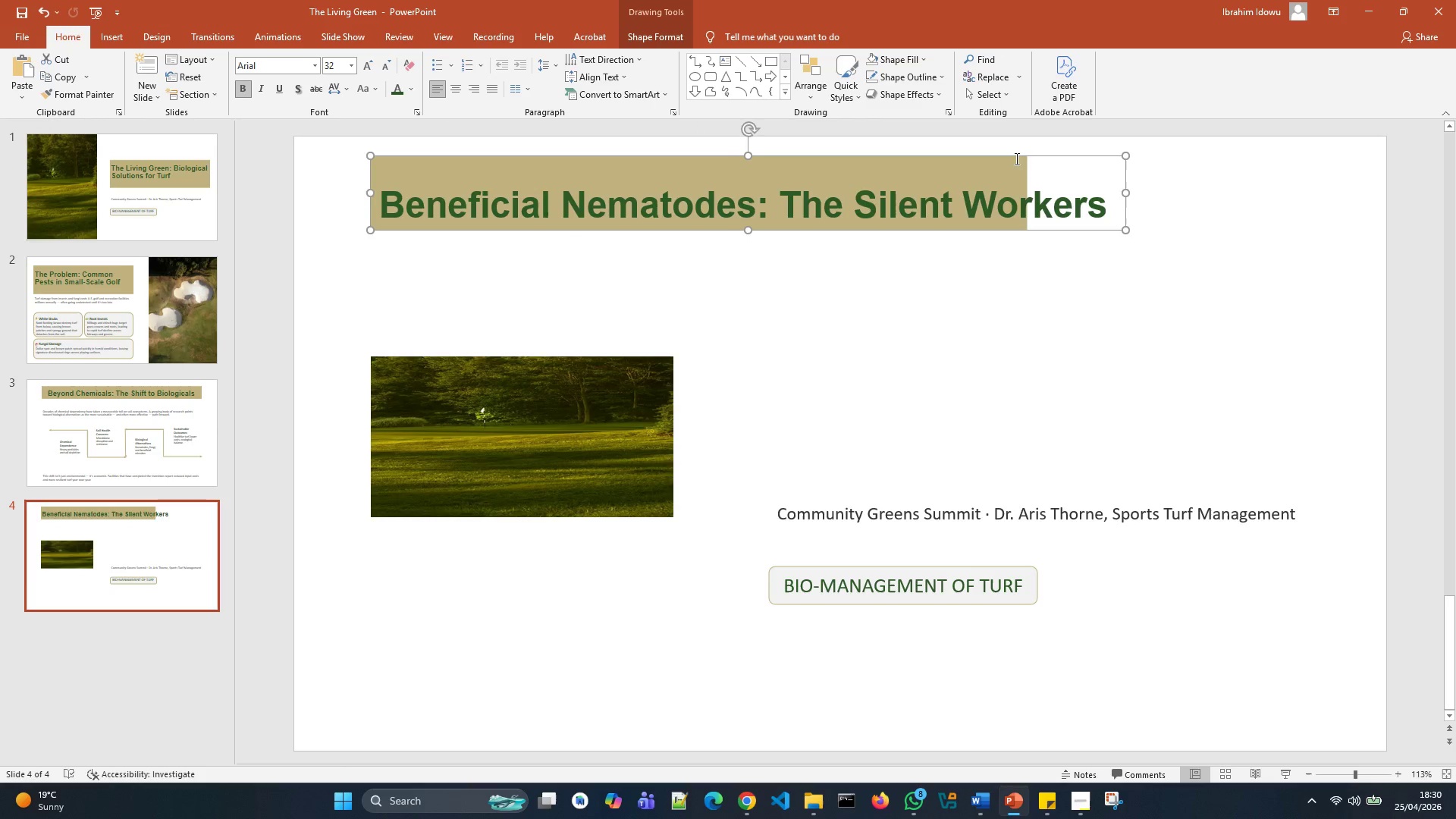 
left_click([1015, 158])
 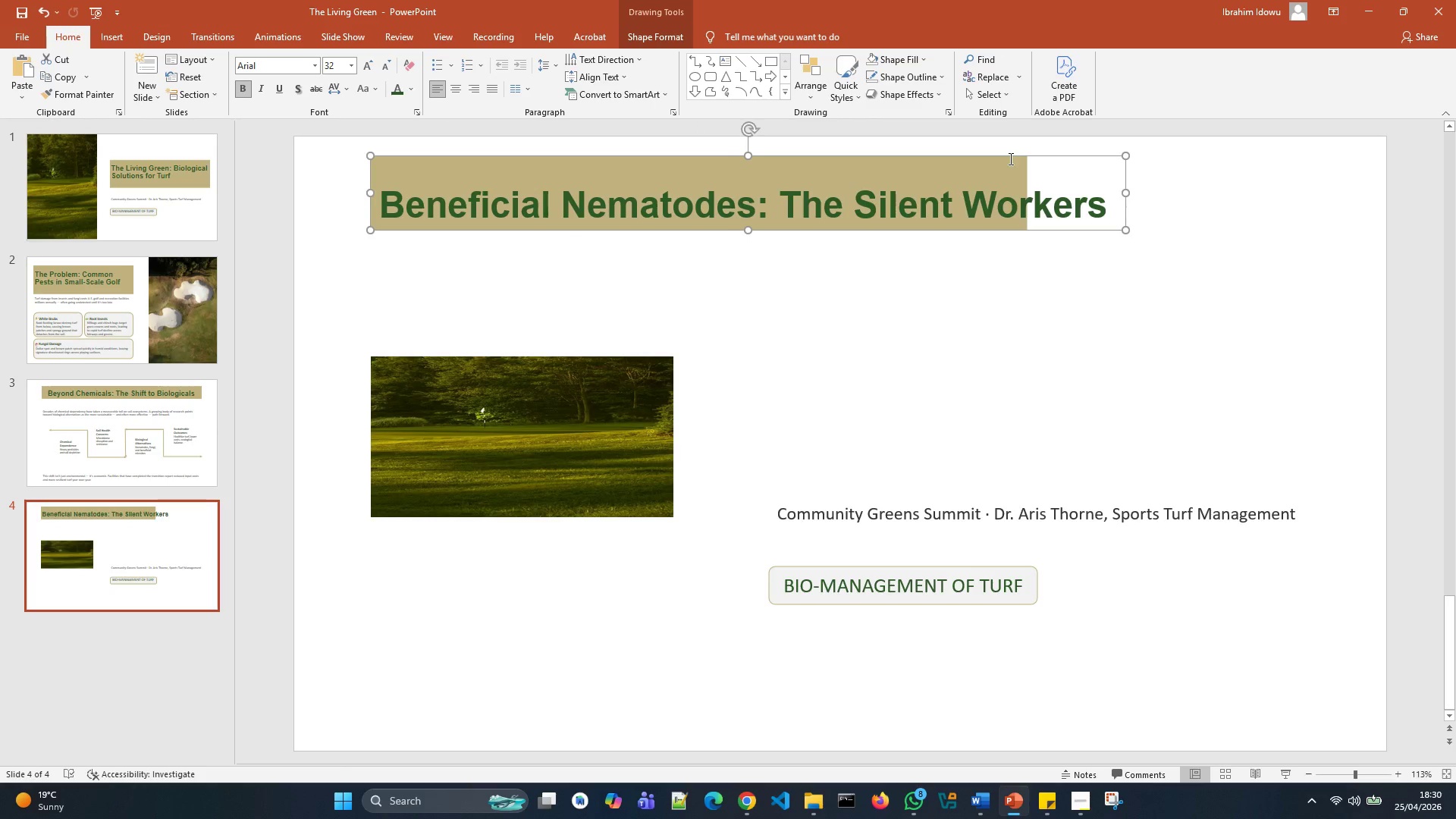 
left_click_drag(start_coordinate=[1007, 155], to_coordinate=[1008, 168])
 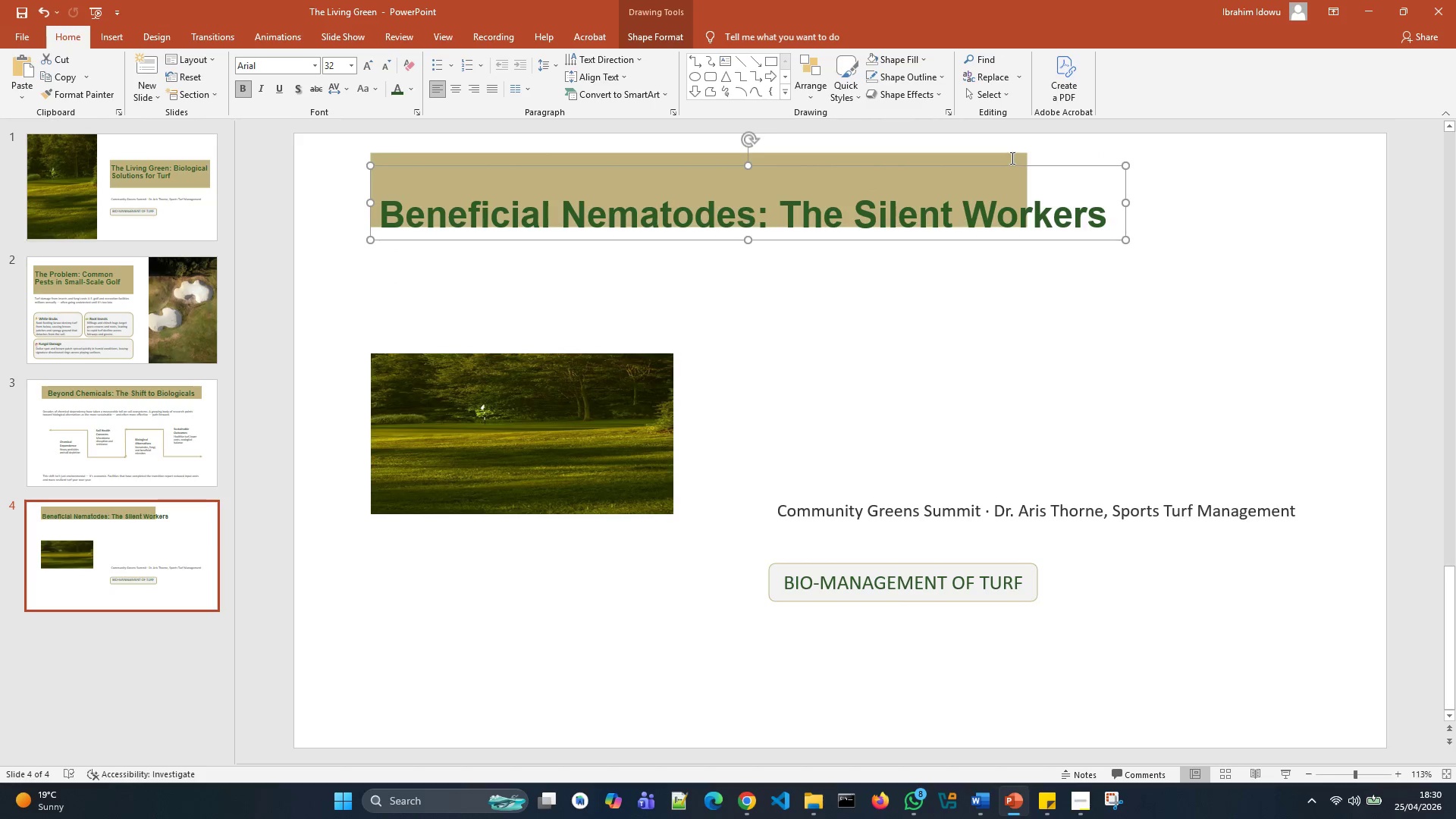 
left_click([1011, 158])
 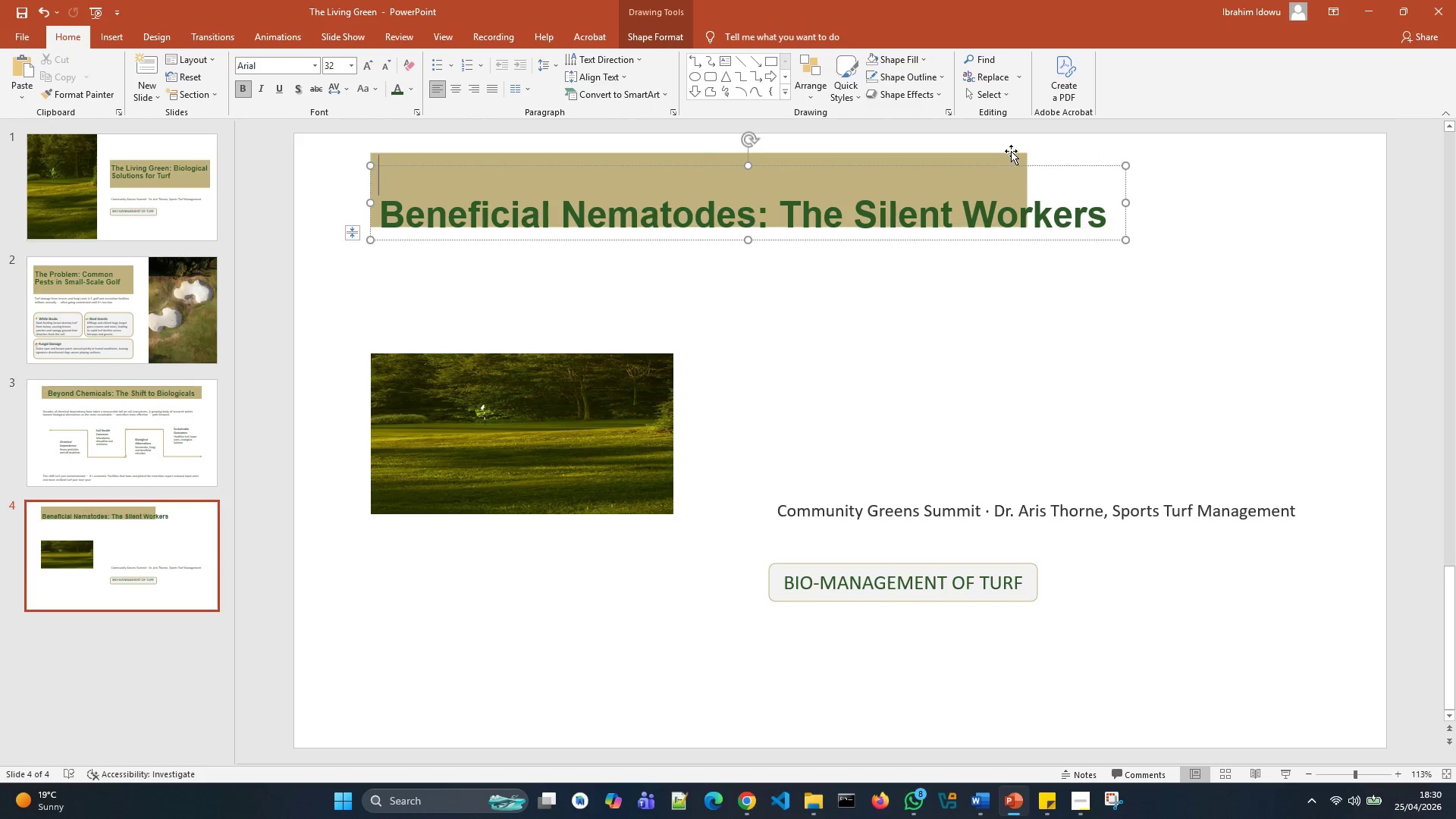 
left_click([1011, 151])
 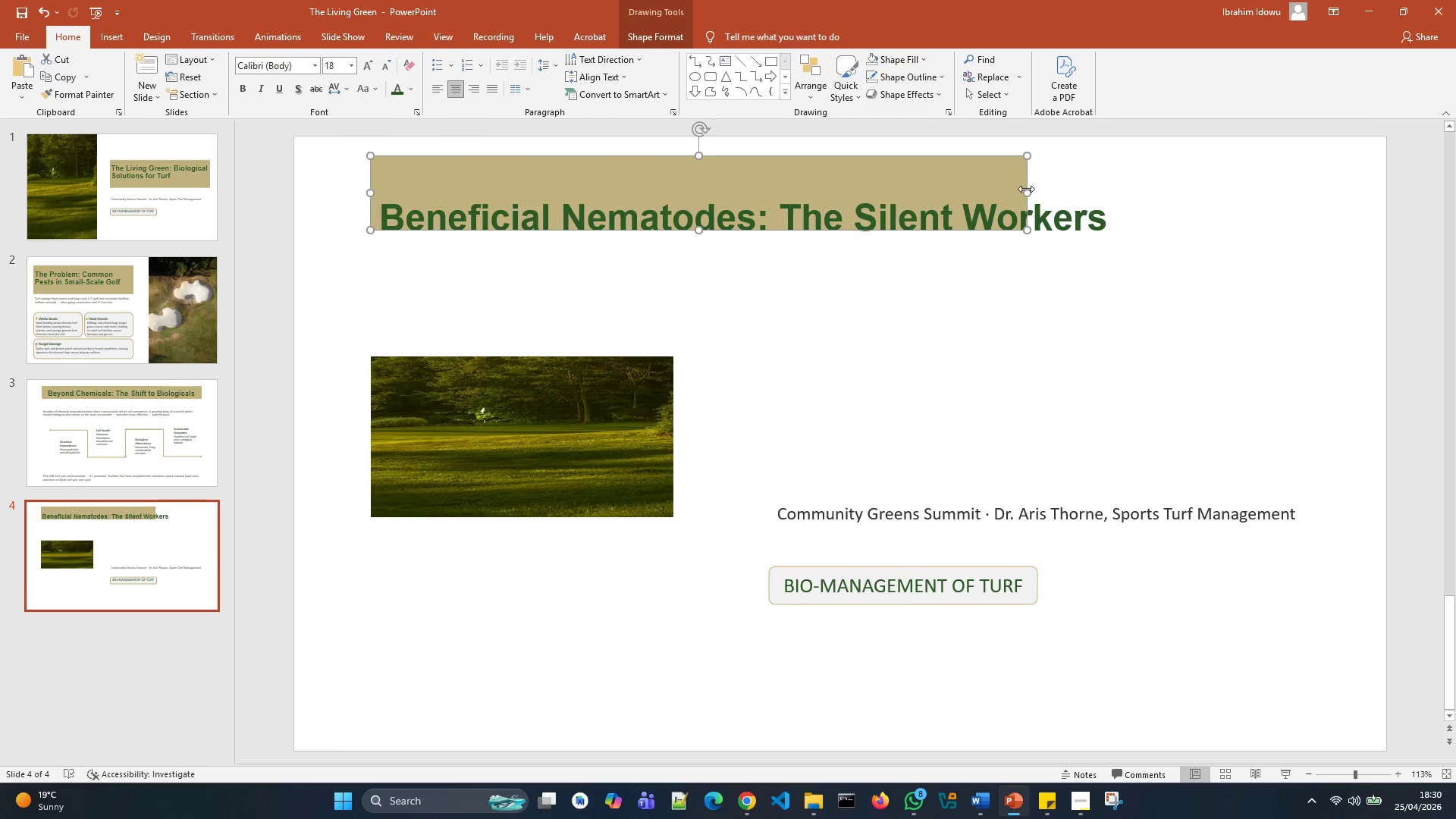 
left_click_drag(start_coordinate=[1026, 191], to_coordinate=[1128, 201])
 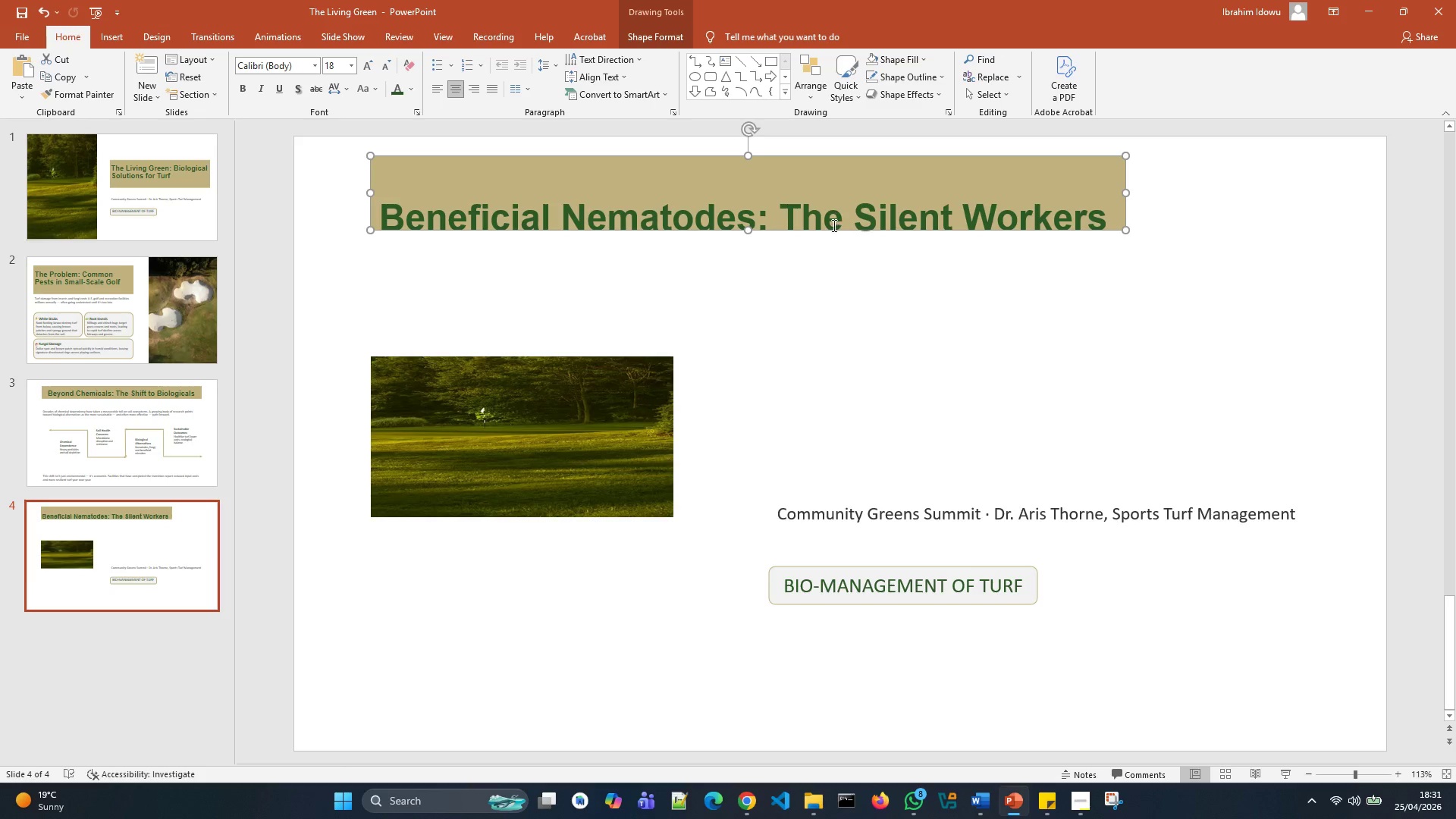 
left_click([824, 241])
 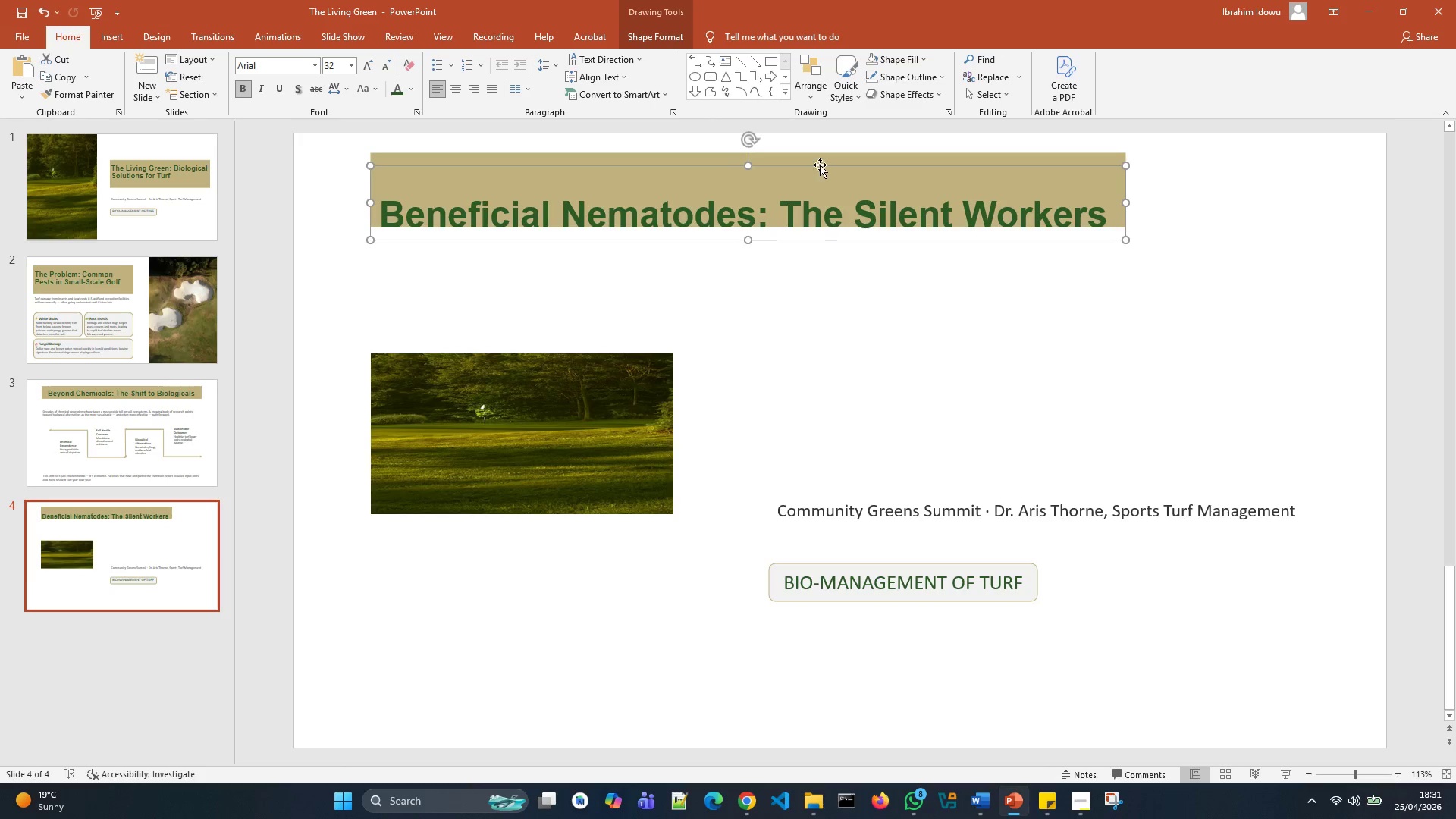 
left_click_drag(start_coordinate=[820, 165], to_coordinate=[821, 150])
 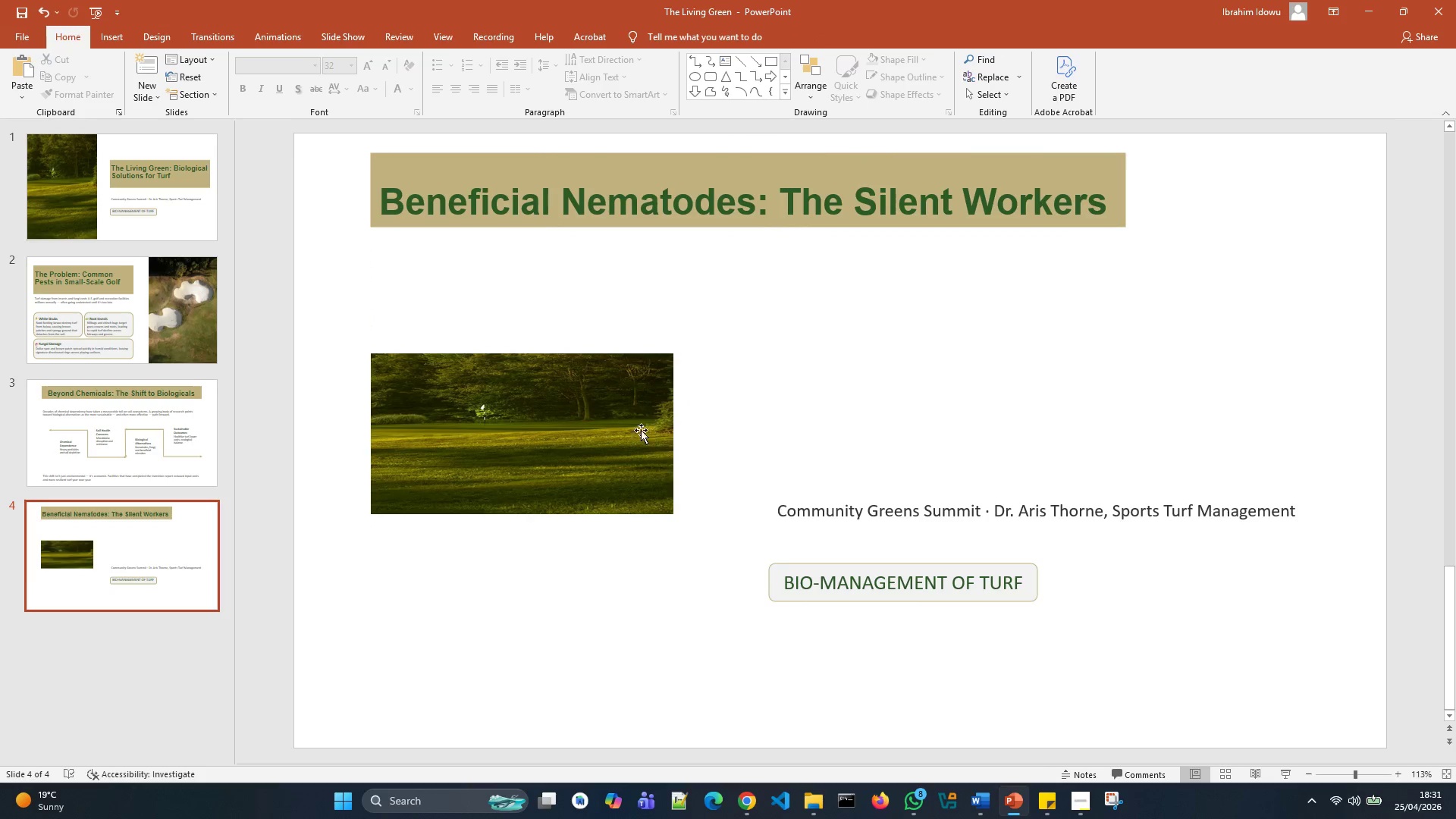 
left_click_drag(start_coordinate=[538, 397], to_coordinate=[535, 315])
 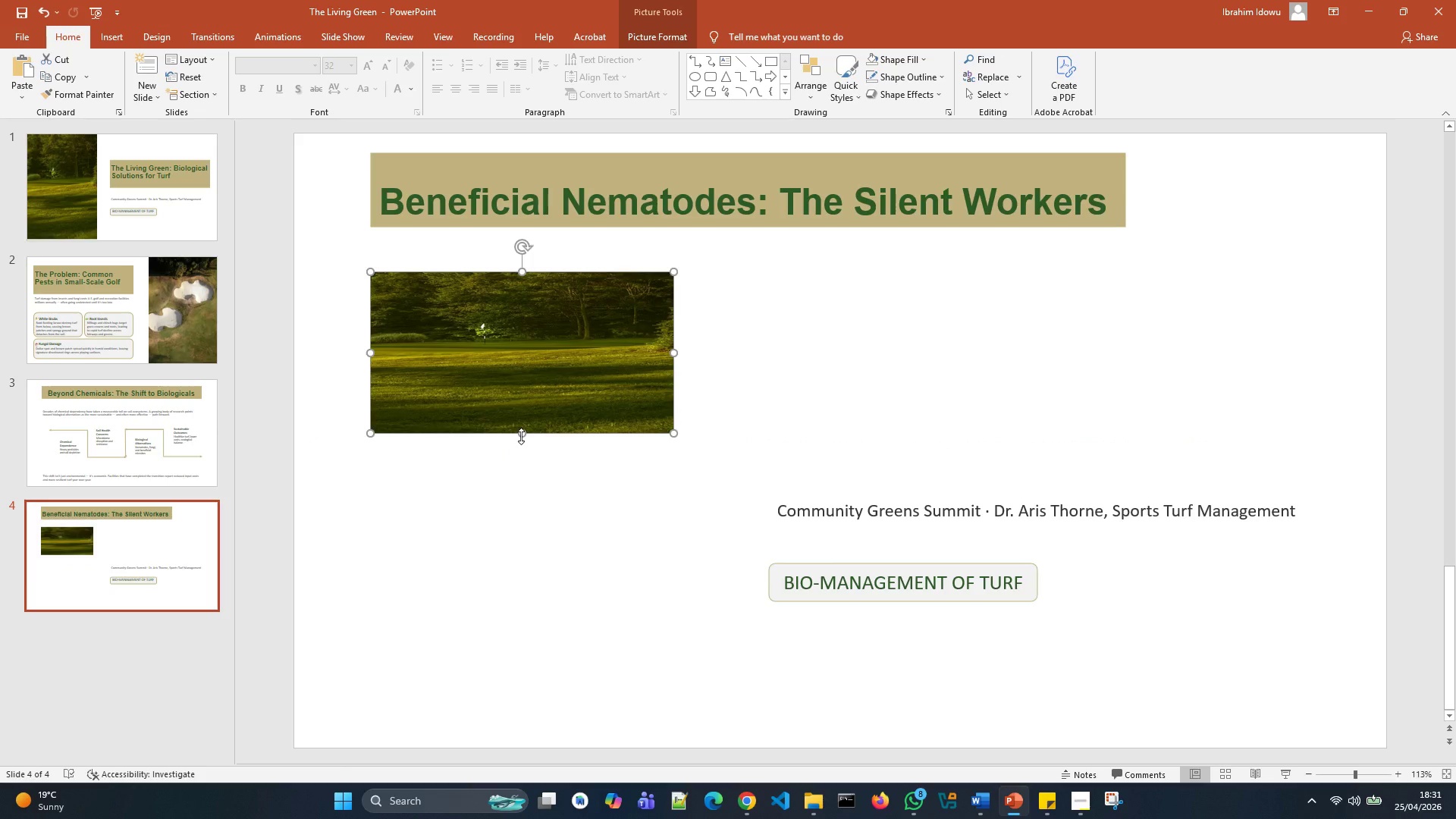 
left_click_drag(start_coordinate=[521, 436], to_coordinate=[529, 472])
 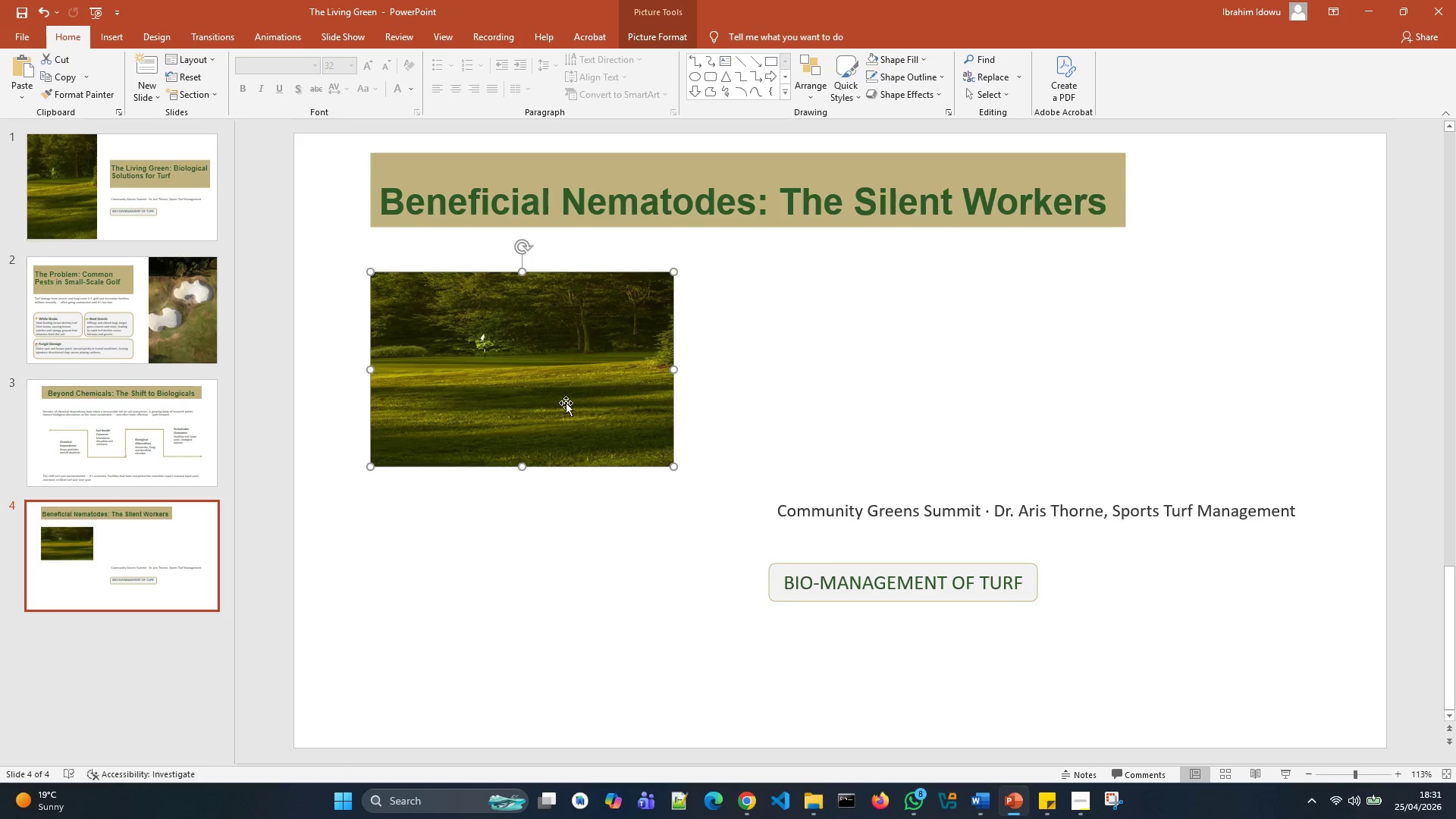 
right_click([566, 378])
 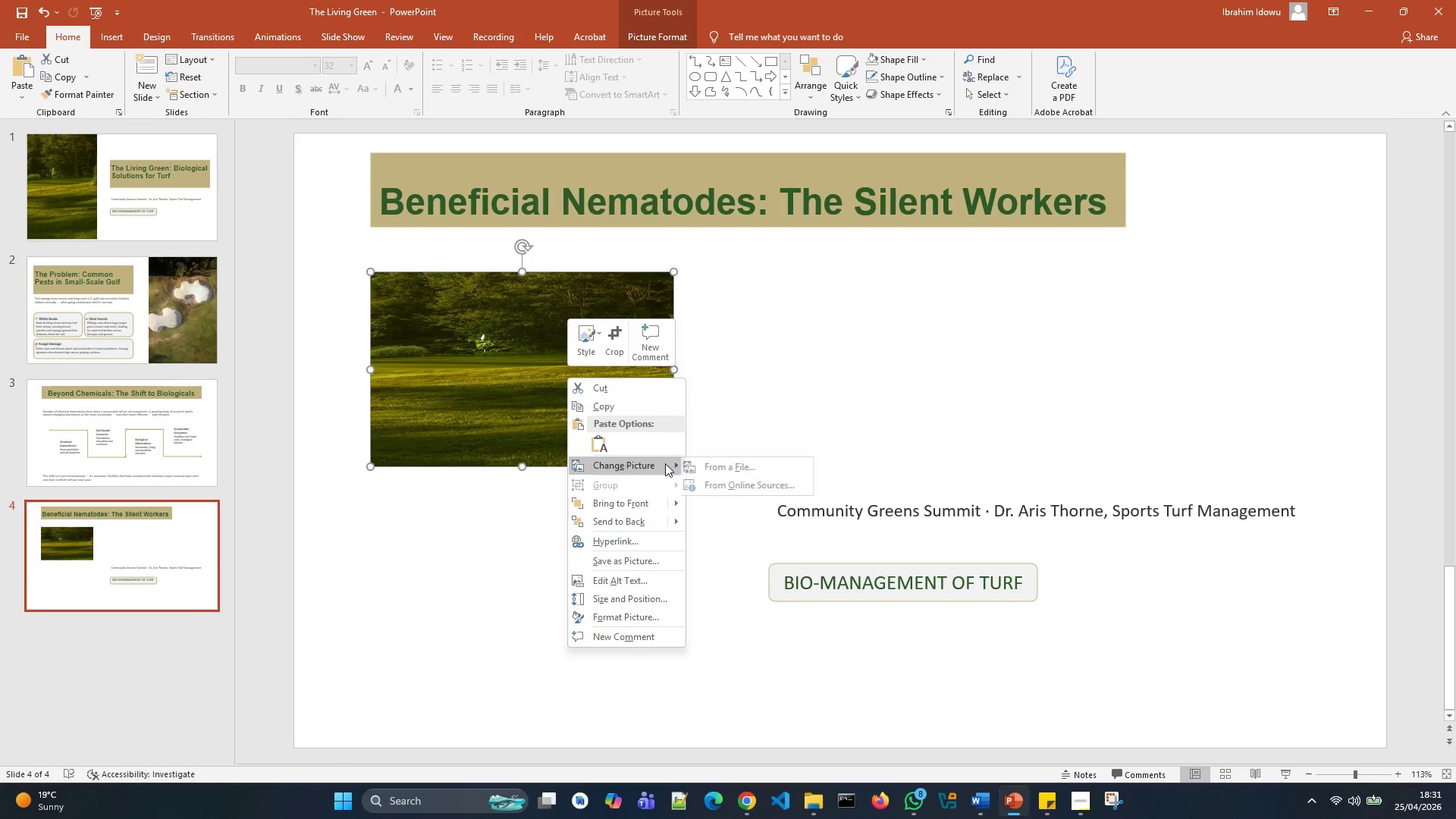 
left_click([717, 469])
 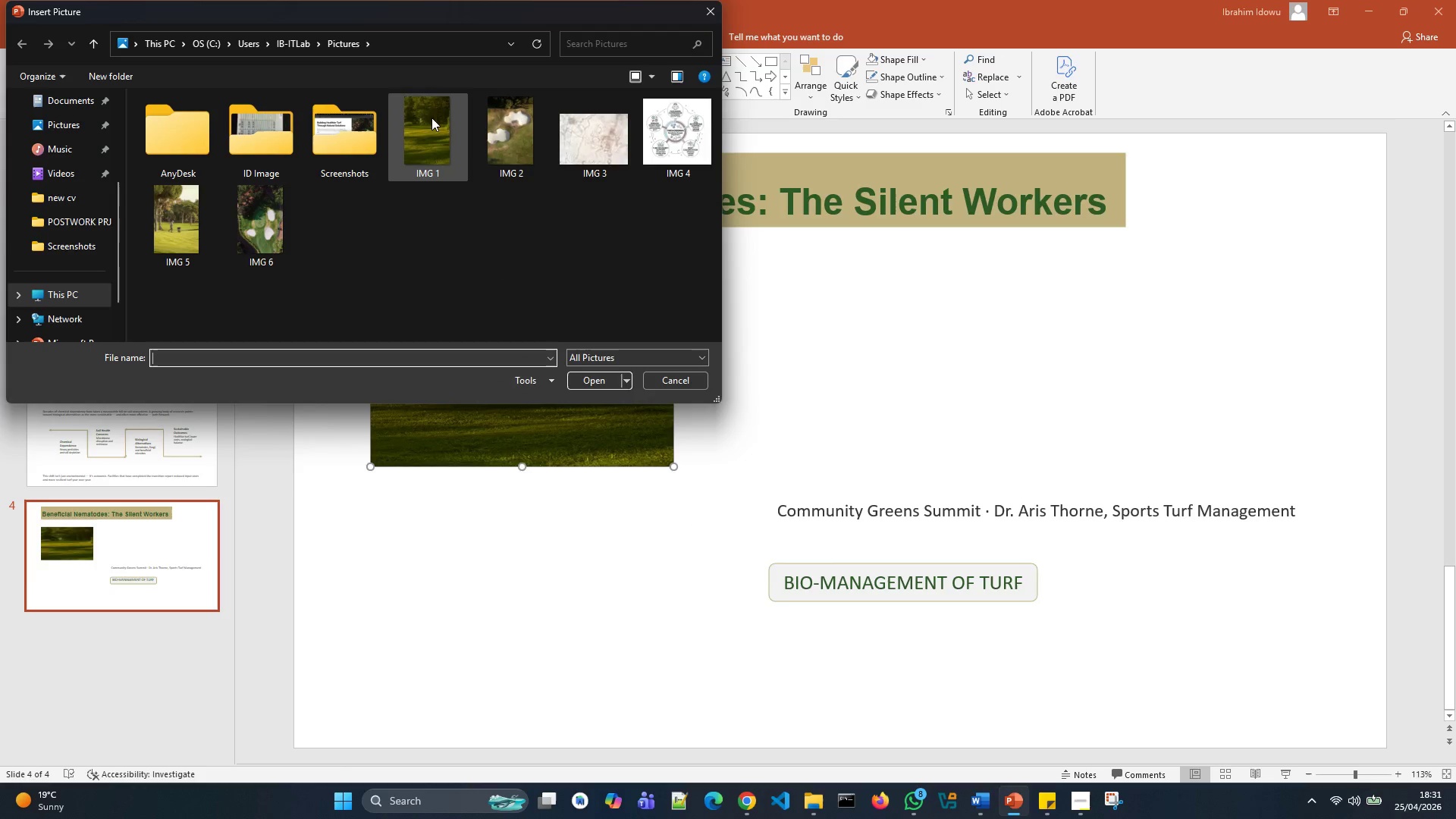 
left_click([588, 165])
 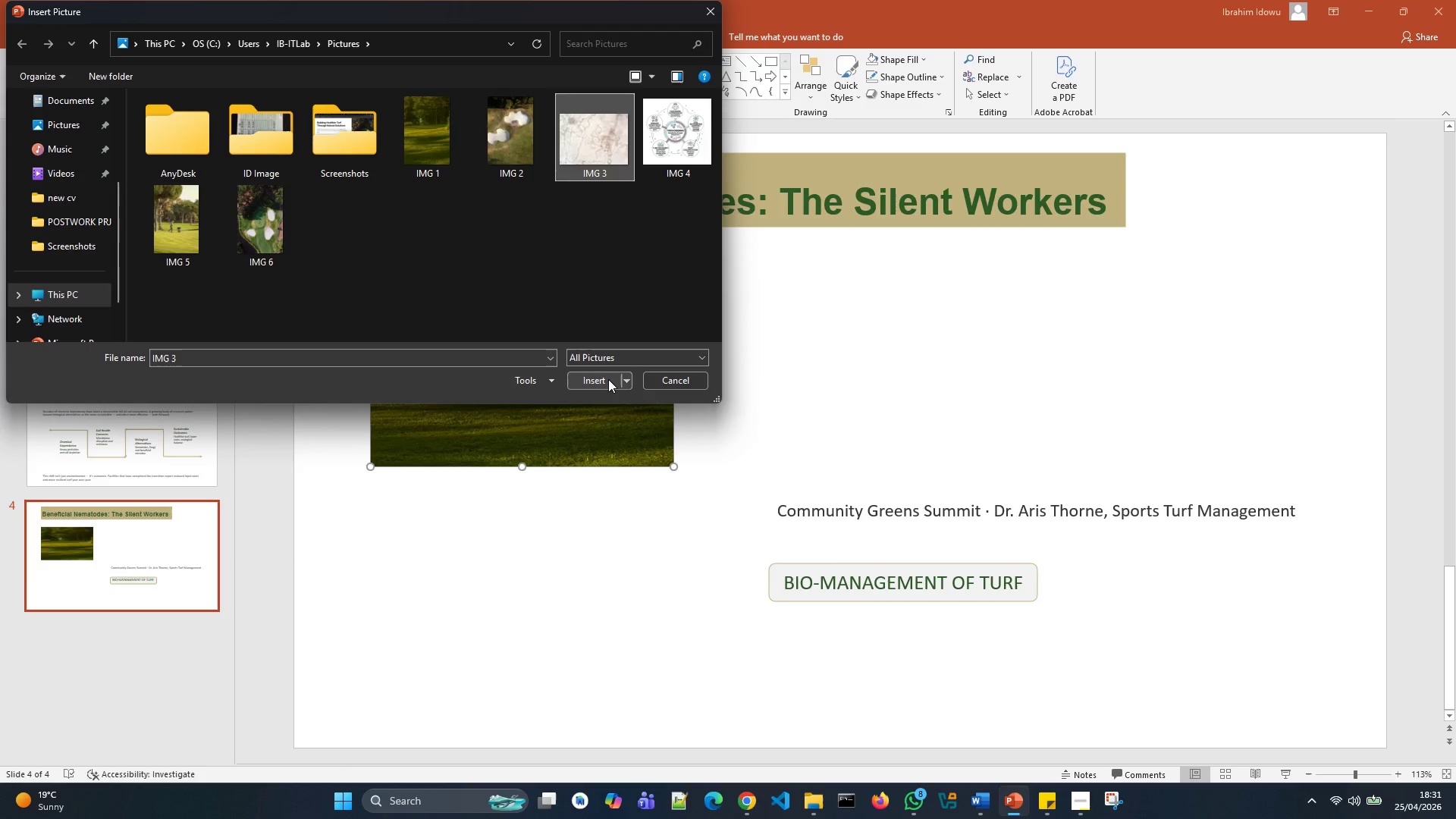 
left_click([606, 379])
 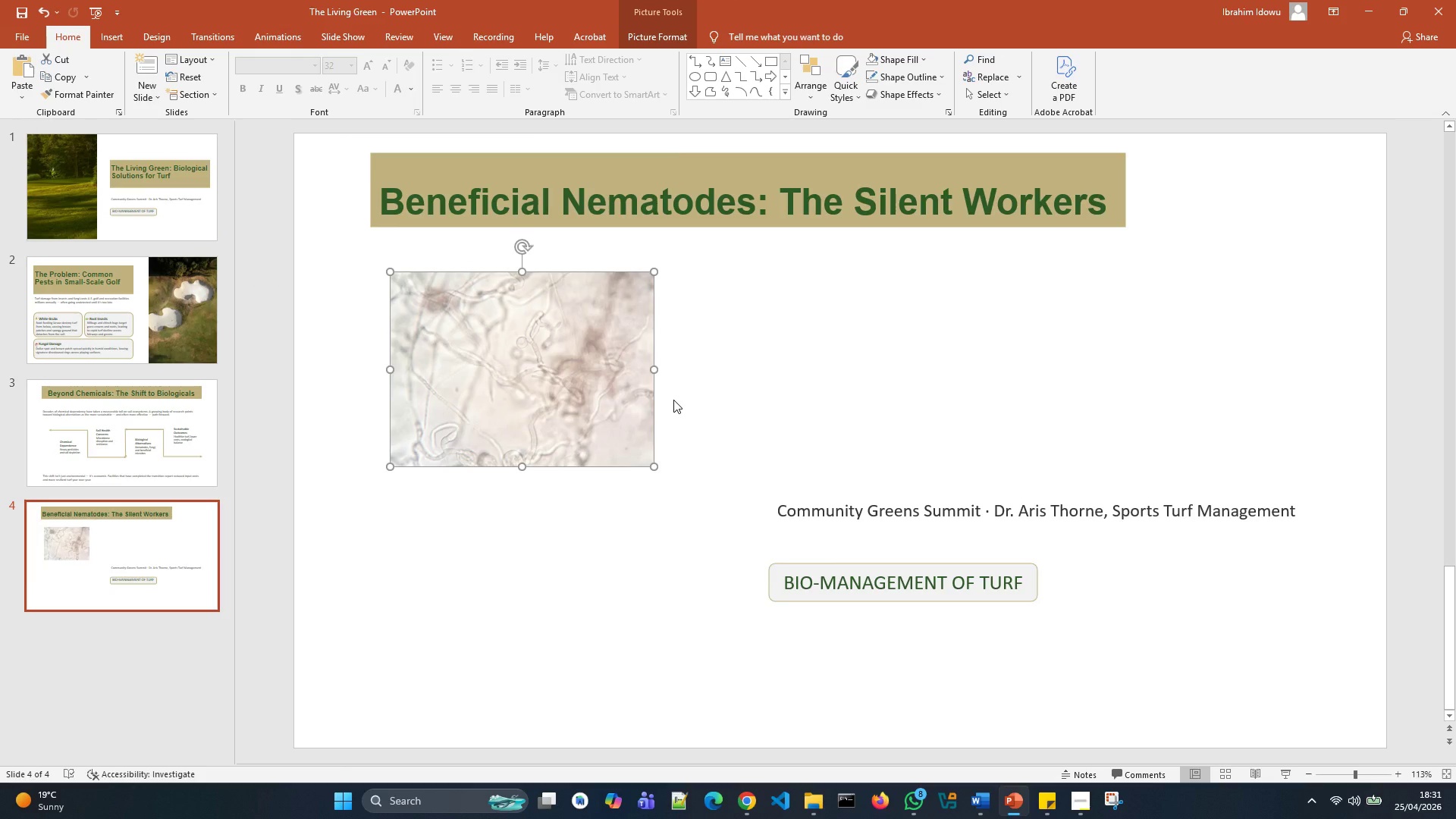 
left_click([805, 384])
 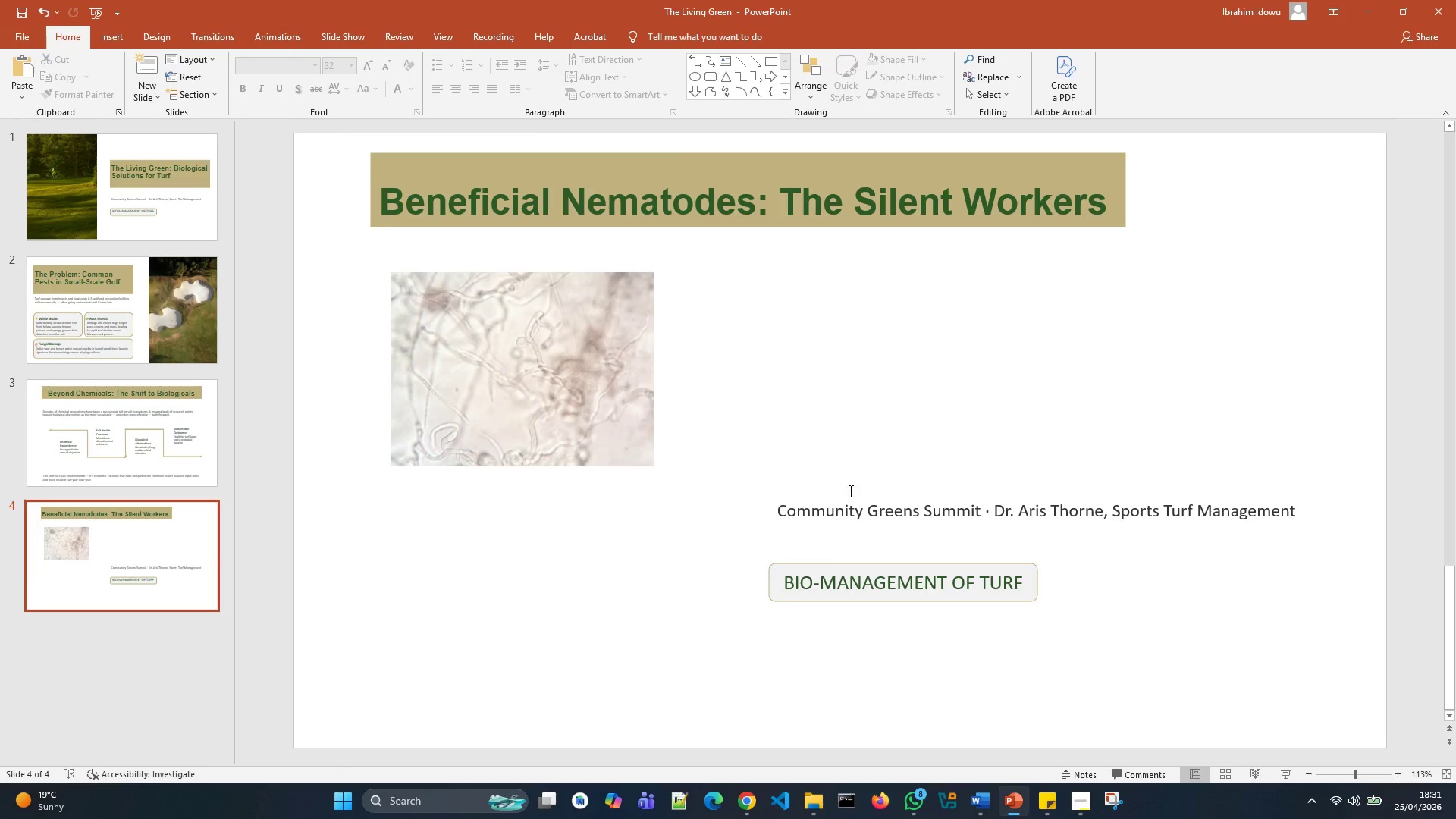 
left_click([852, 493])
 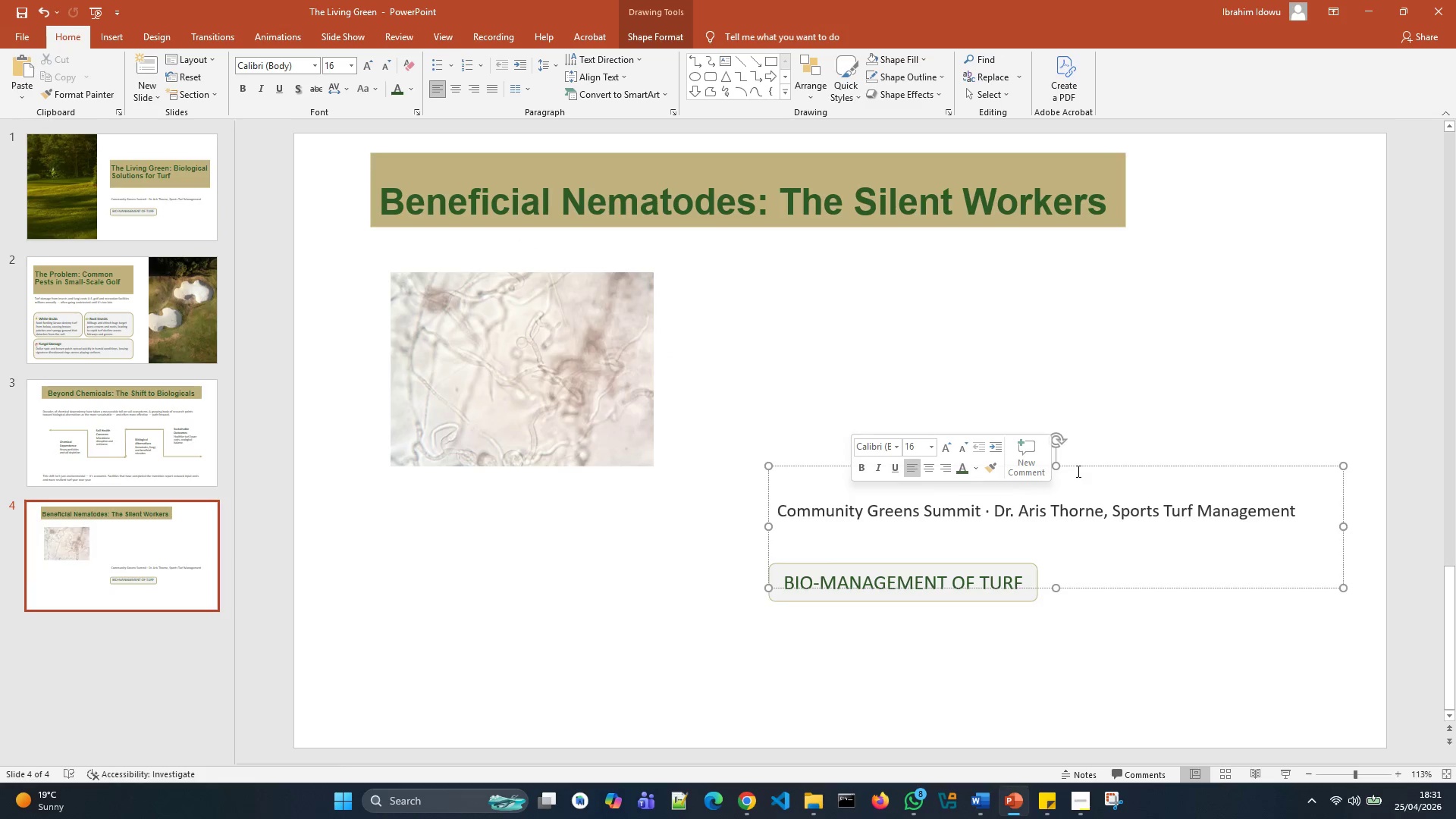 
left_click_drag(start_coordinate=[1077, 466], to_coordinate=[1031, 296])
 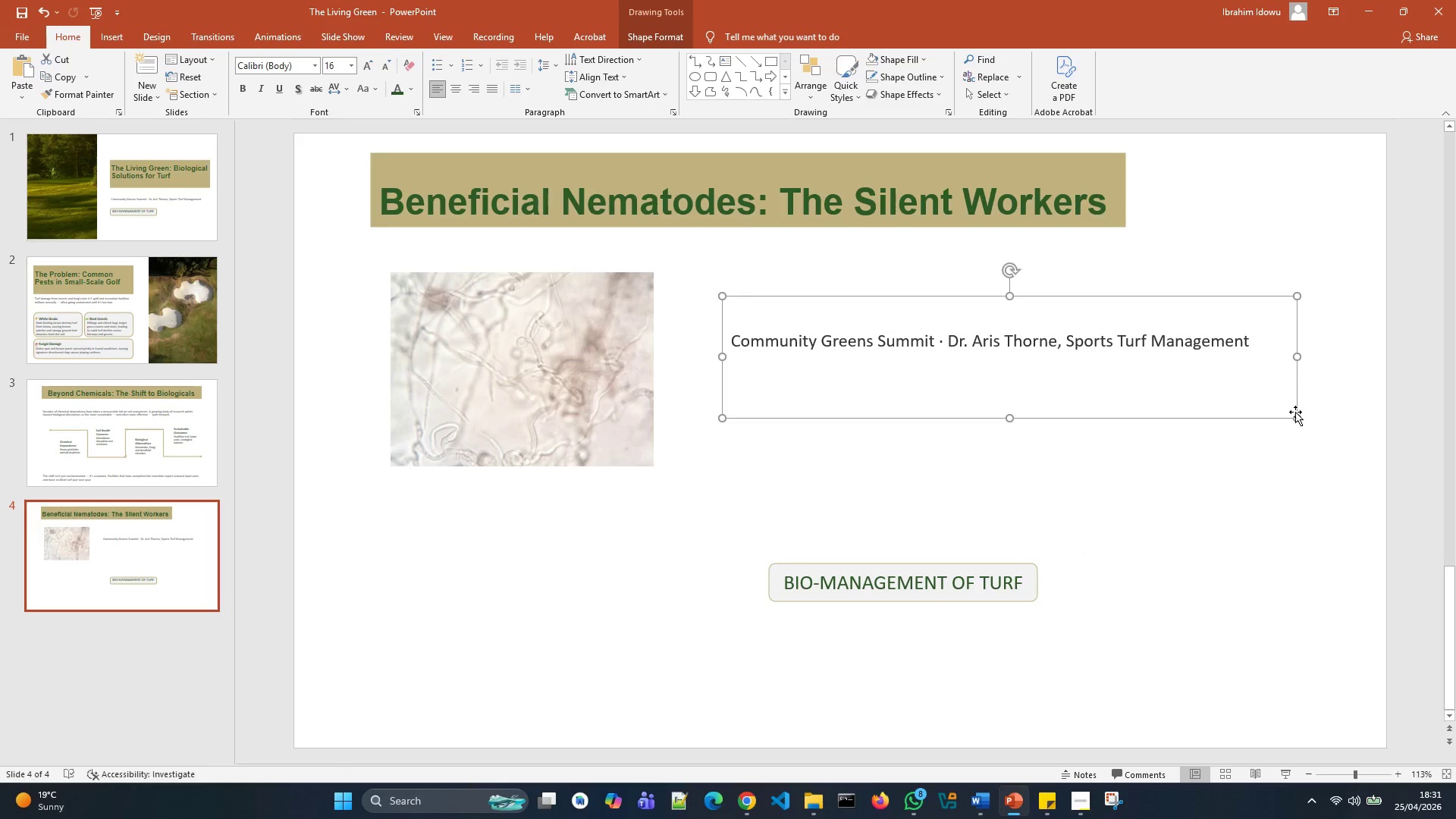 
left_click_drag(start_coordinate=[1295, 416], to_coordinate=[1315, 438])
 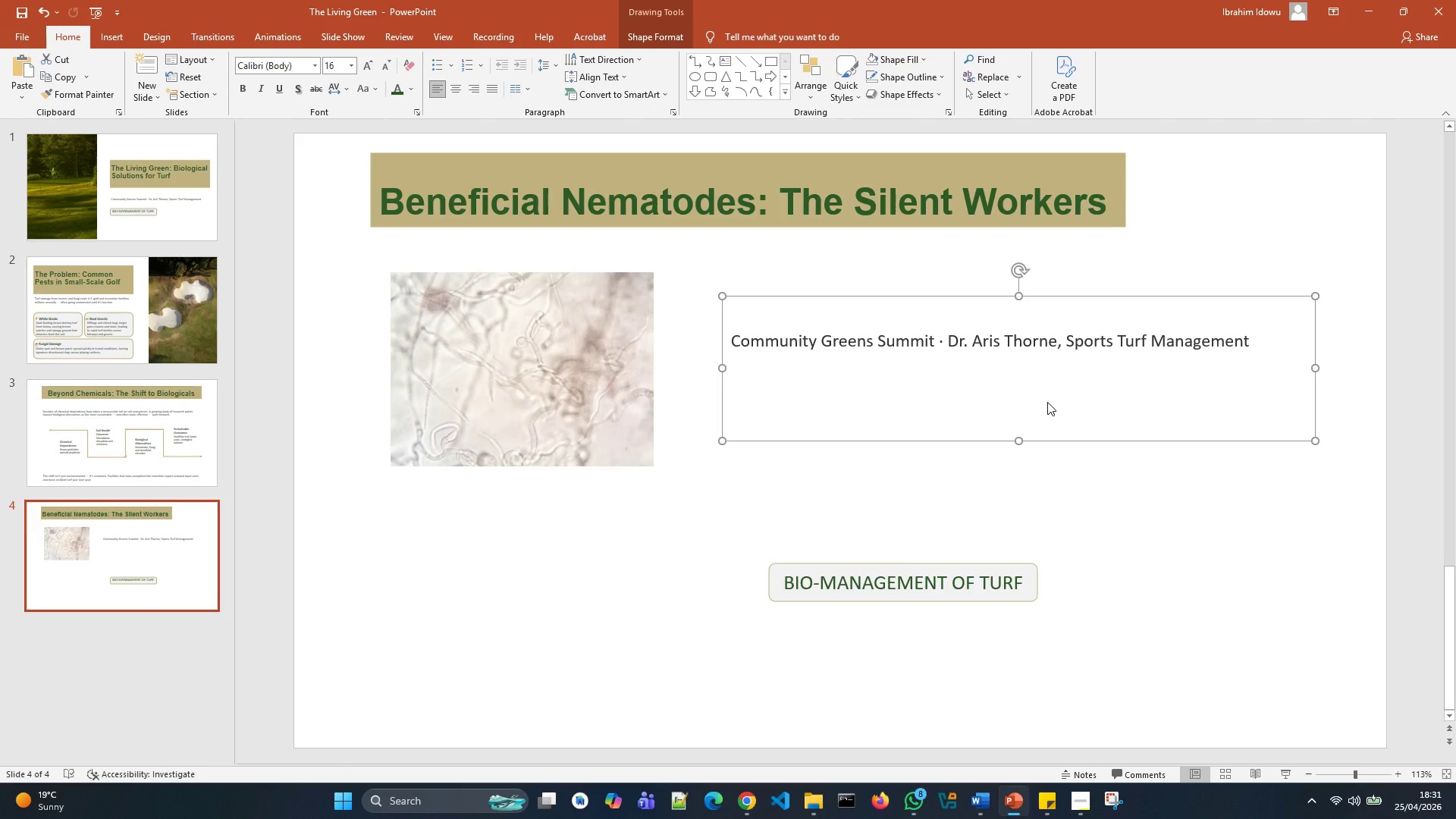 
left_click([944, 363])
 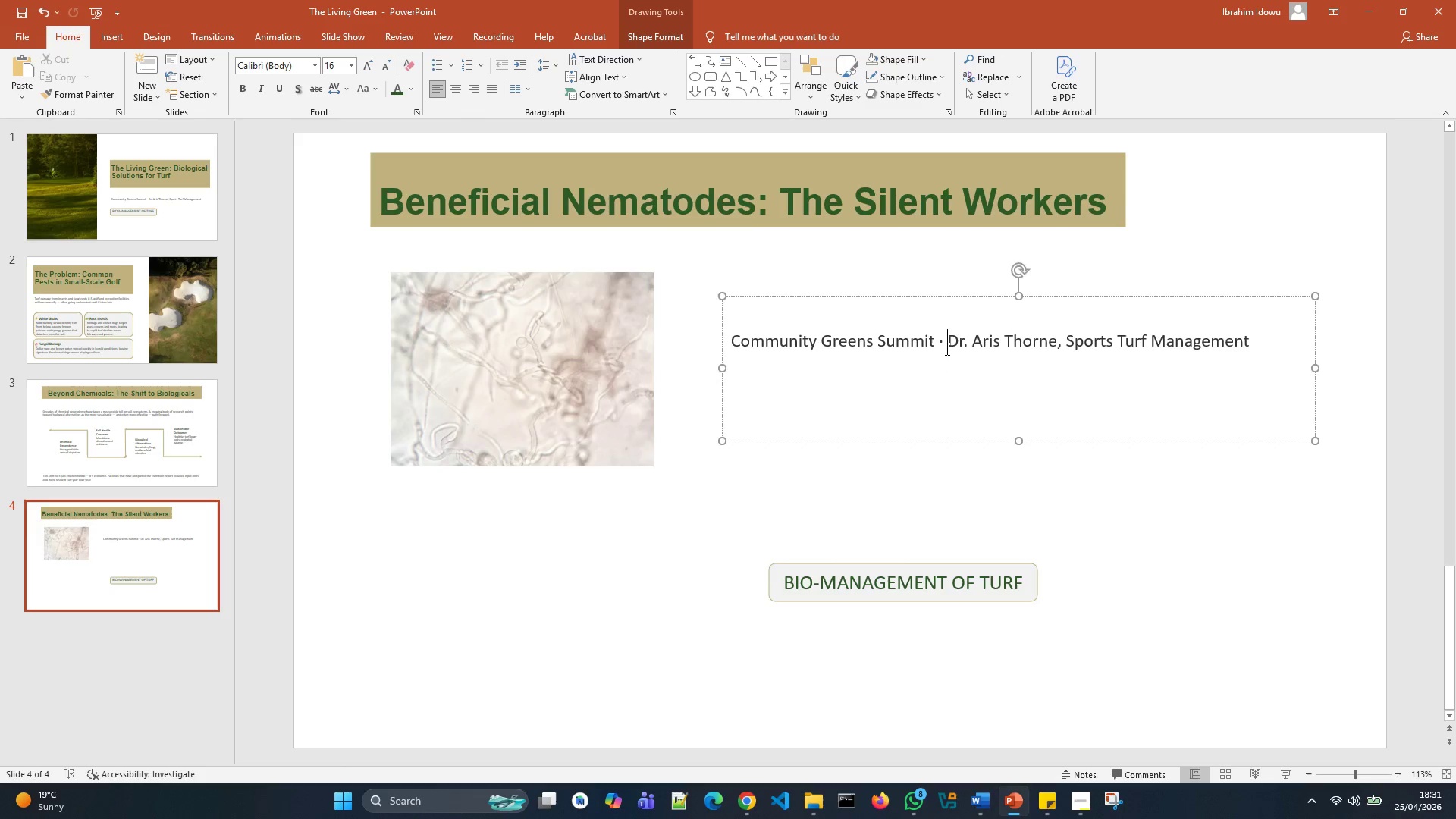 
key(Control+A)
 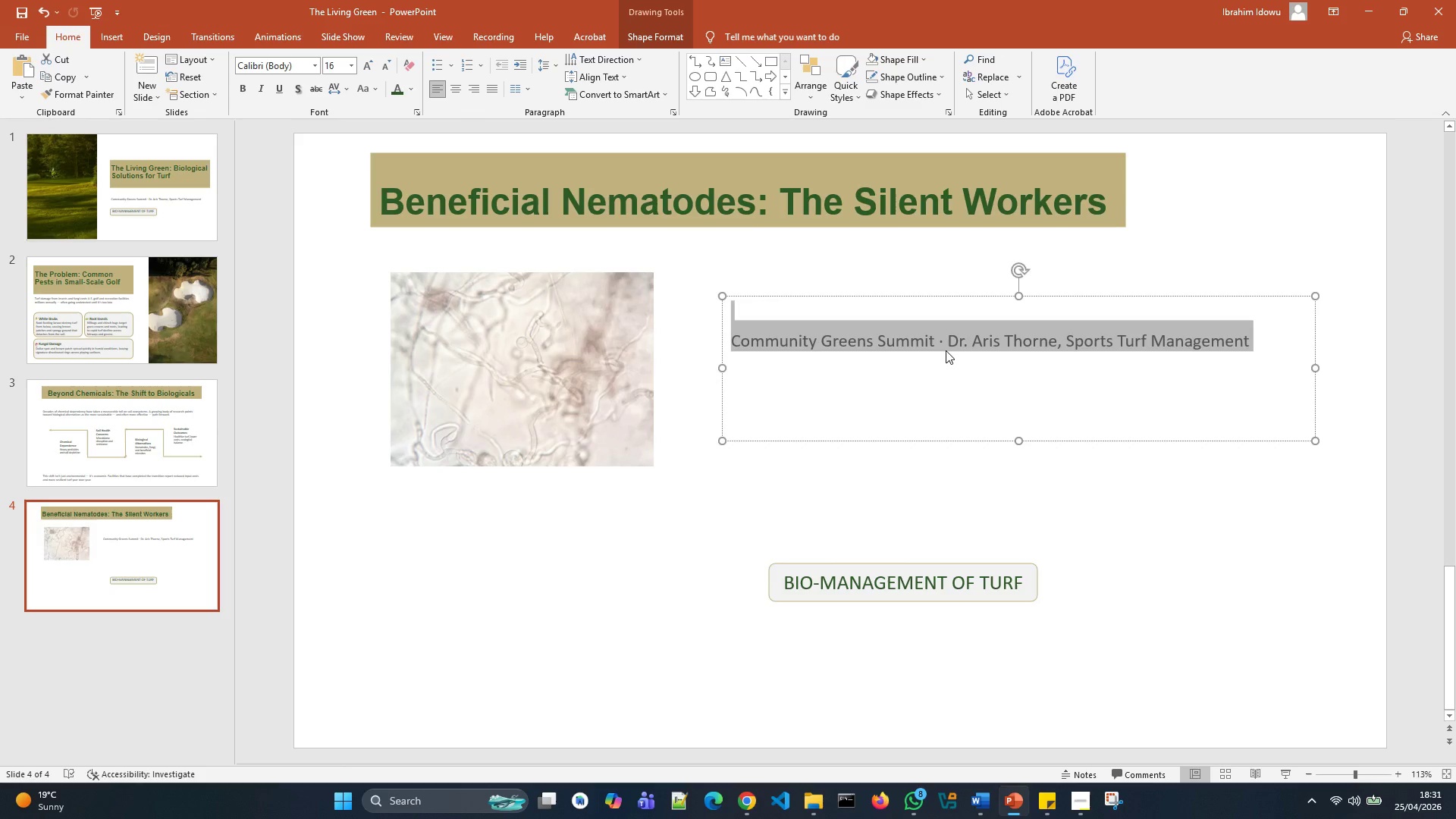 
key(Backspace)
 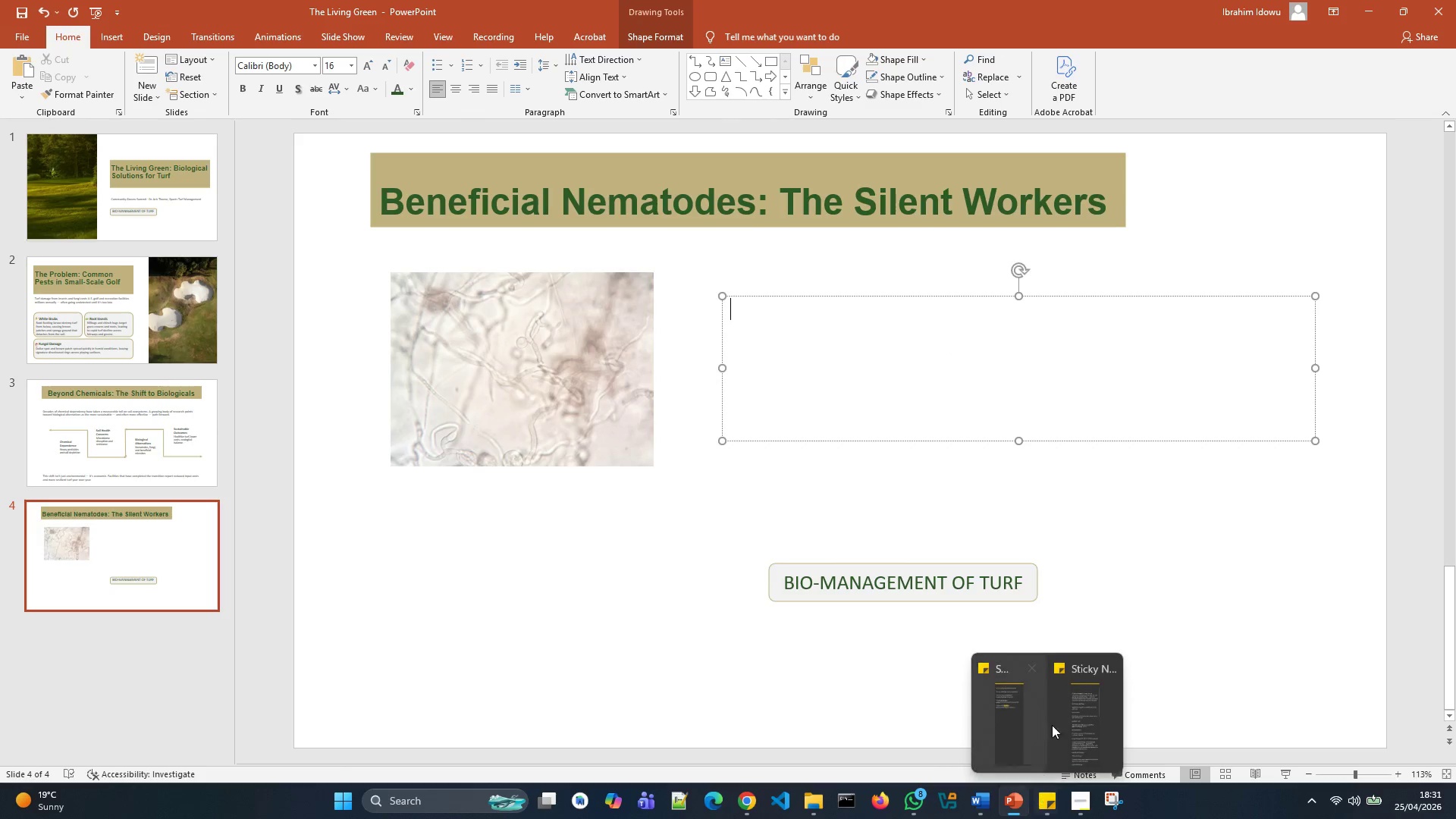 
left_click([1080, 717])
 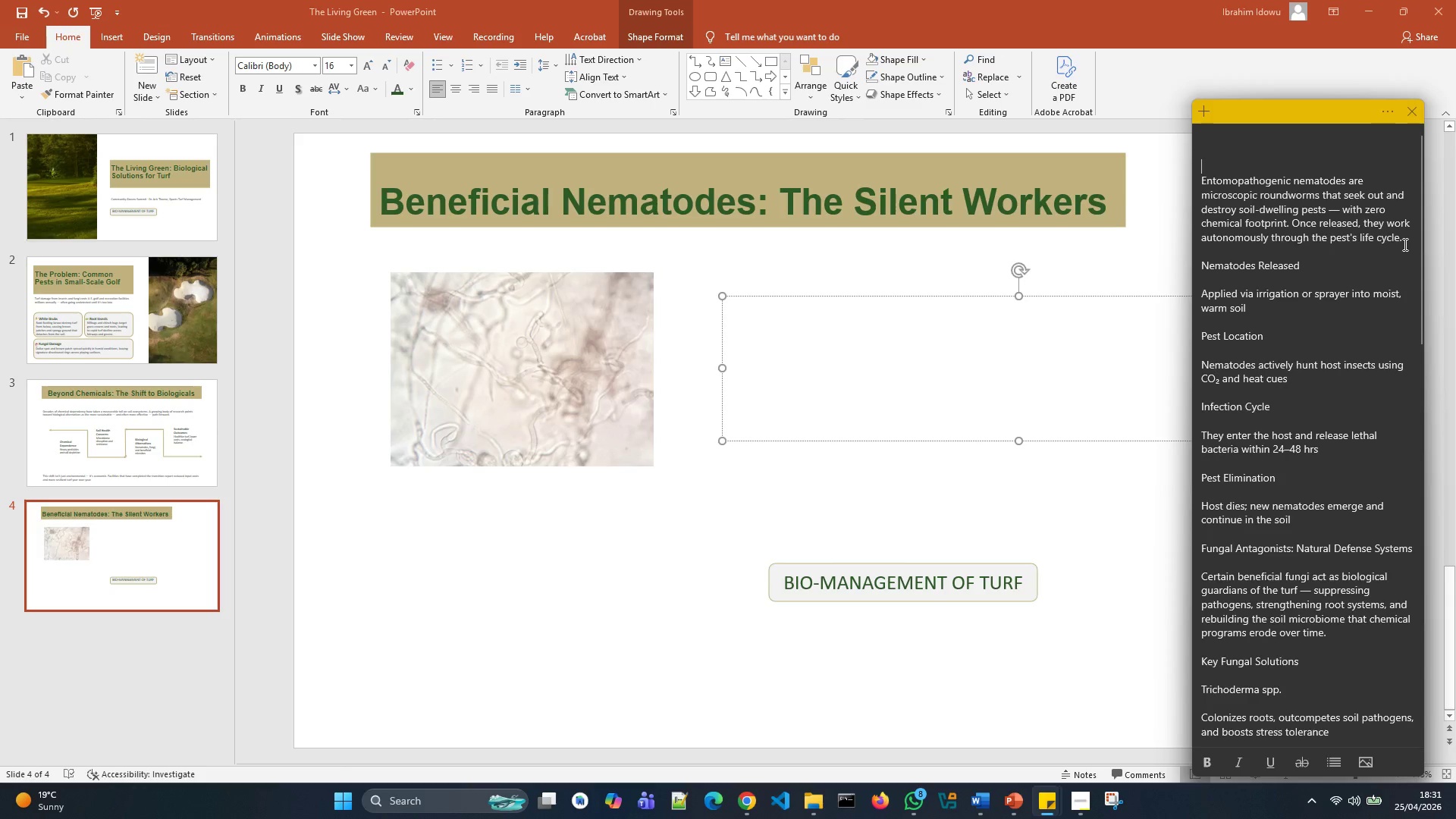 
left_click_drag(start_coordinate=[1404, 244], to_coordinate=[1184, 169])
 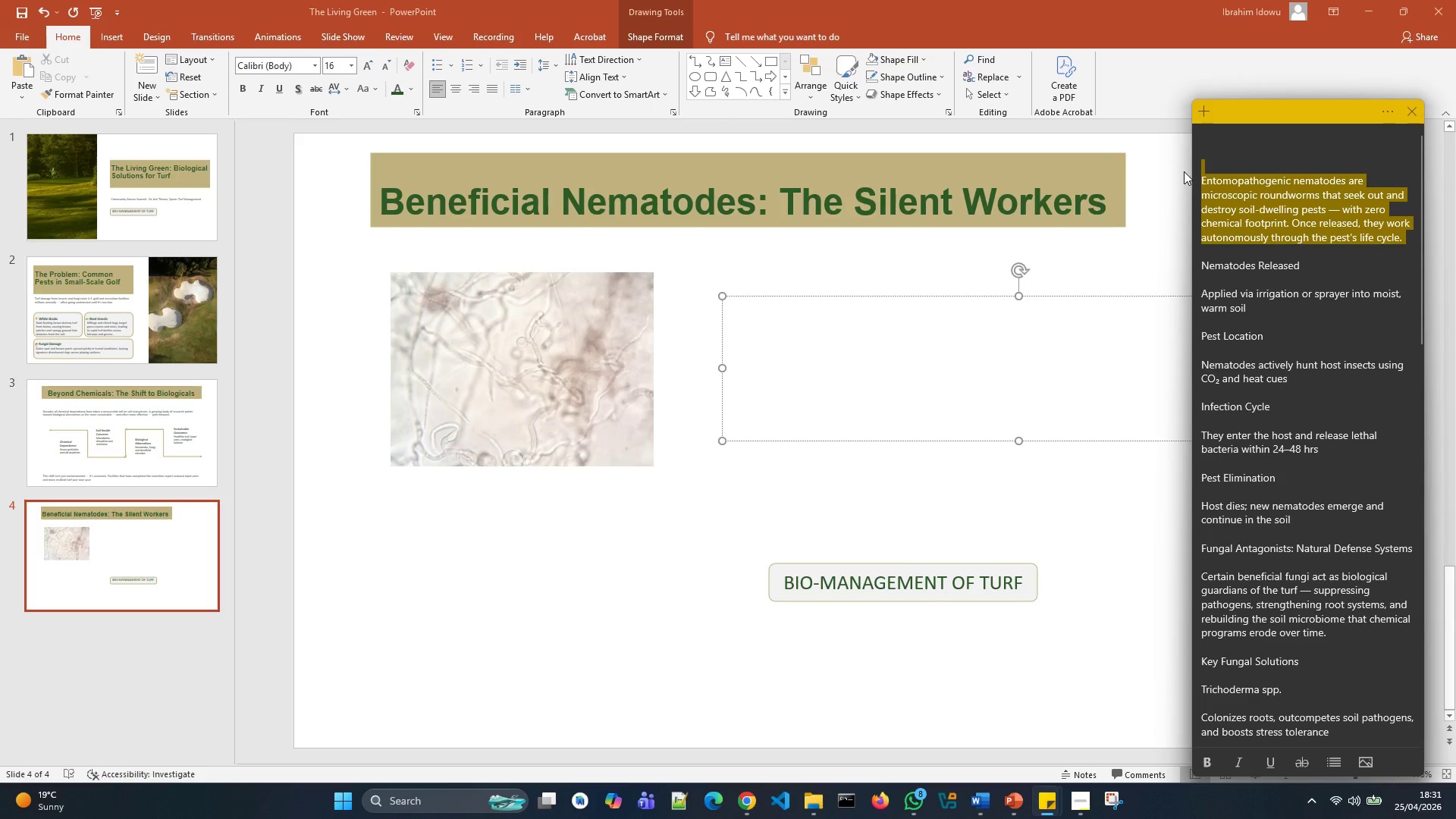 
key(Control+X)
 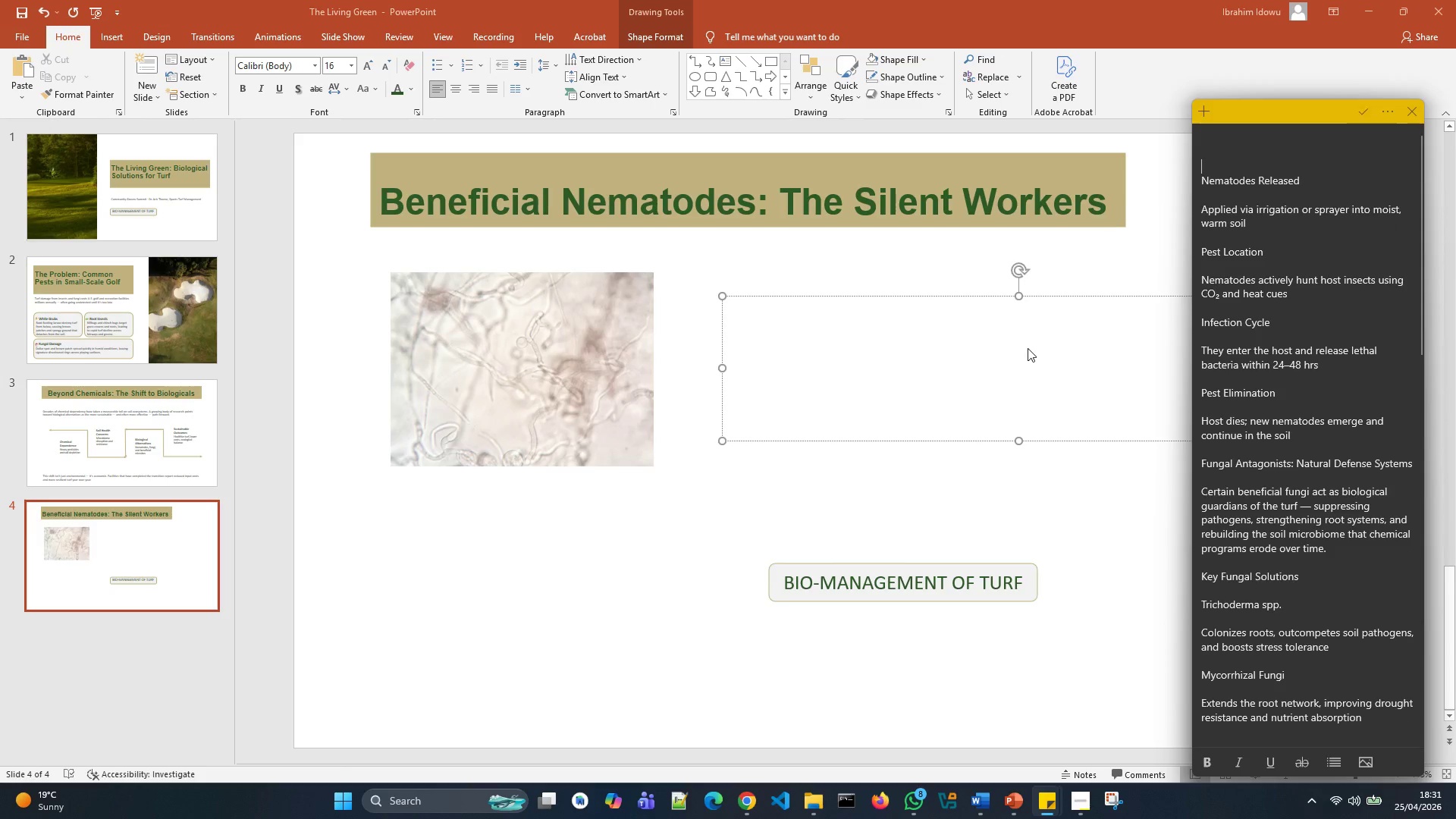 
left_click([1027, 348])
 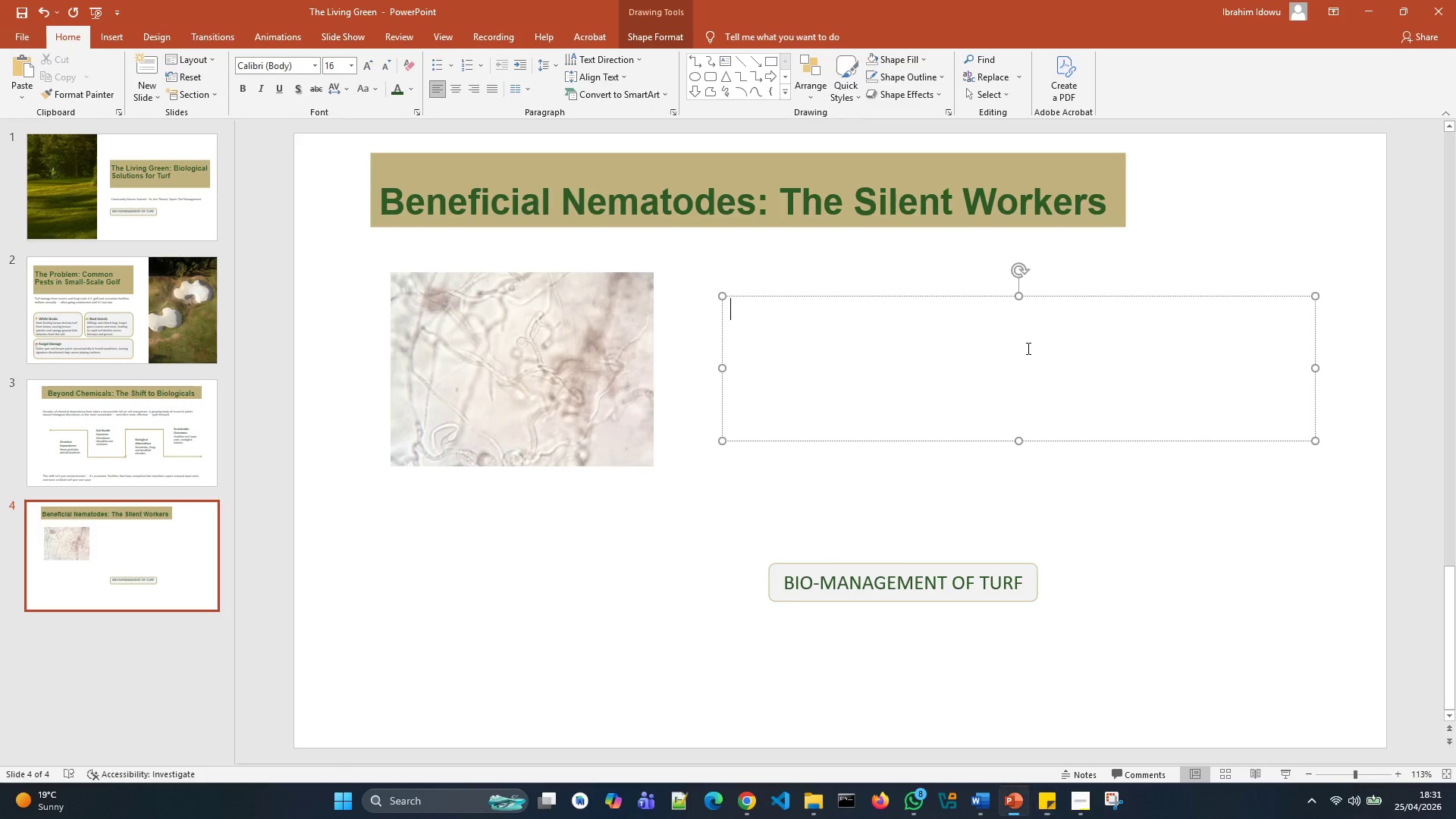 
key(Control+V)
 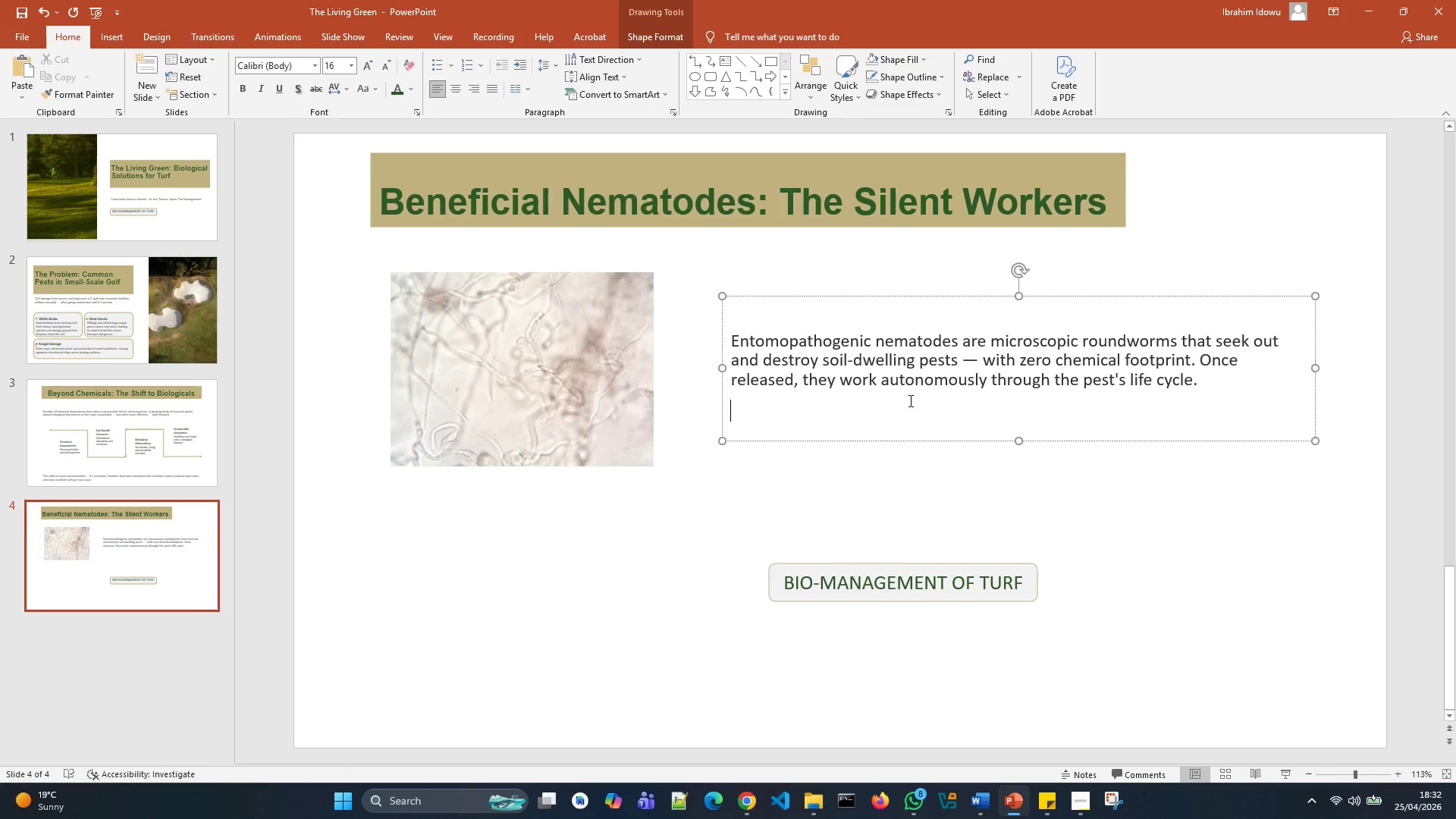 
wait(5.33)
 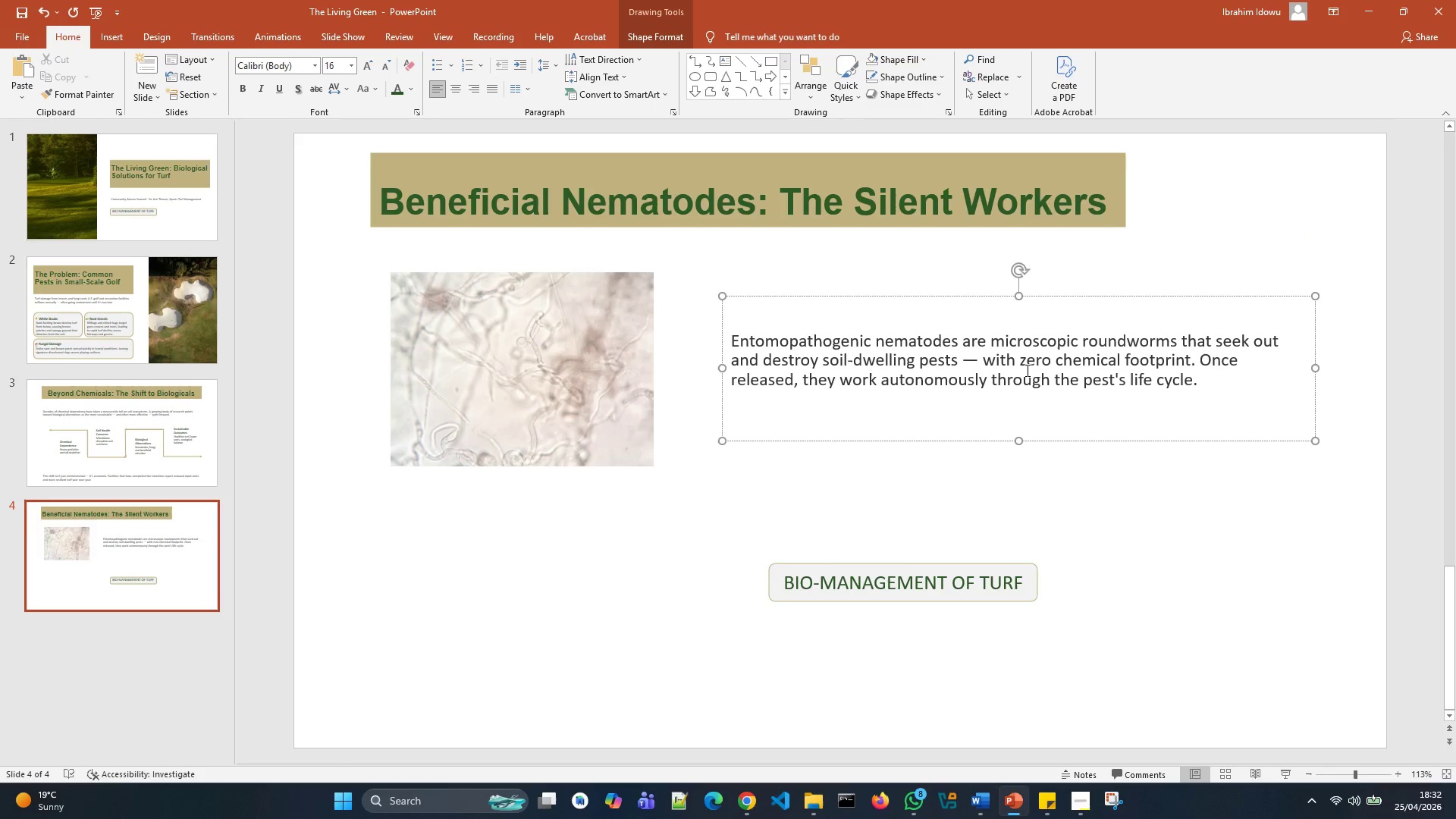 
key(Backspace)
 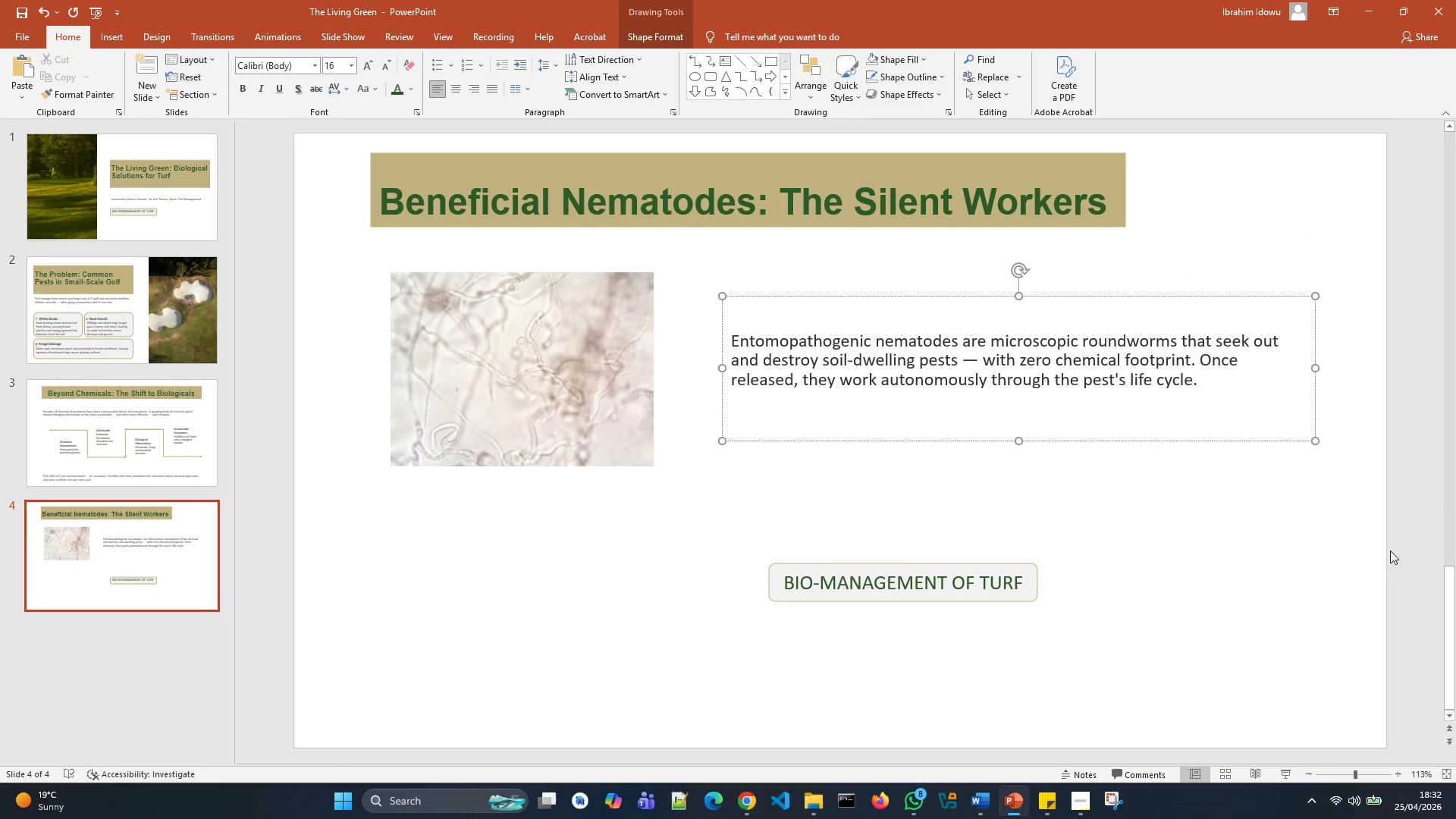 
left_click_drag(start_coordinate=[1168, 376], to_coordinate=[1134, 370])
 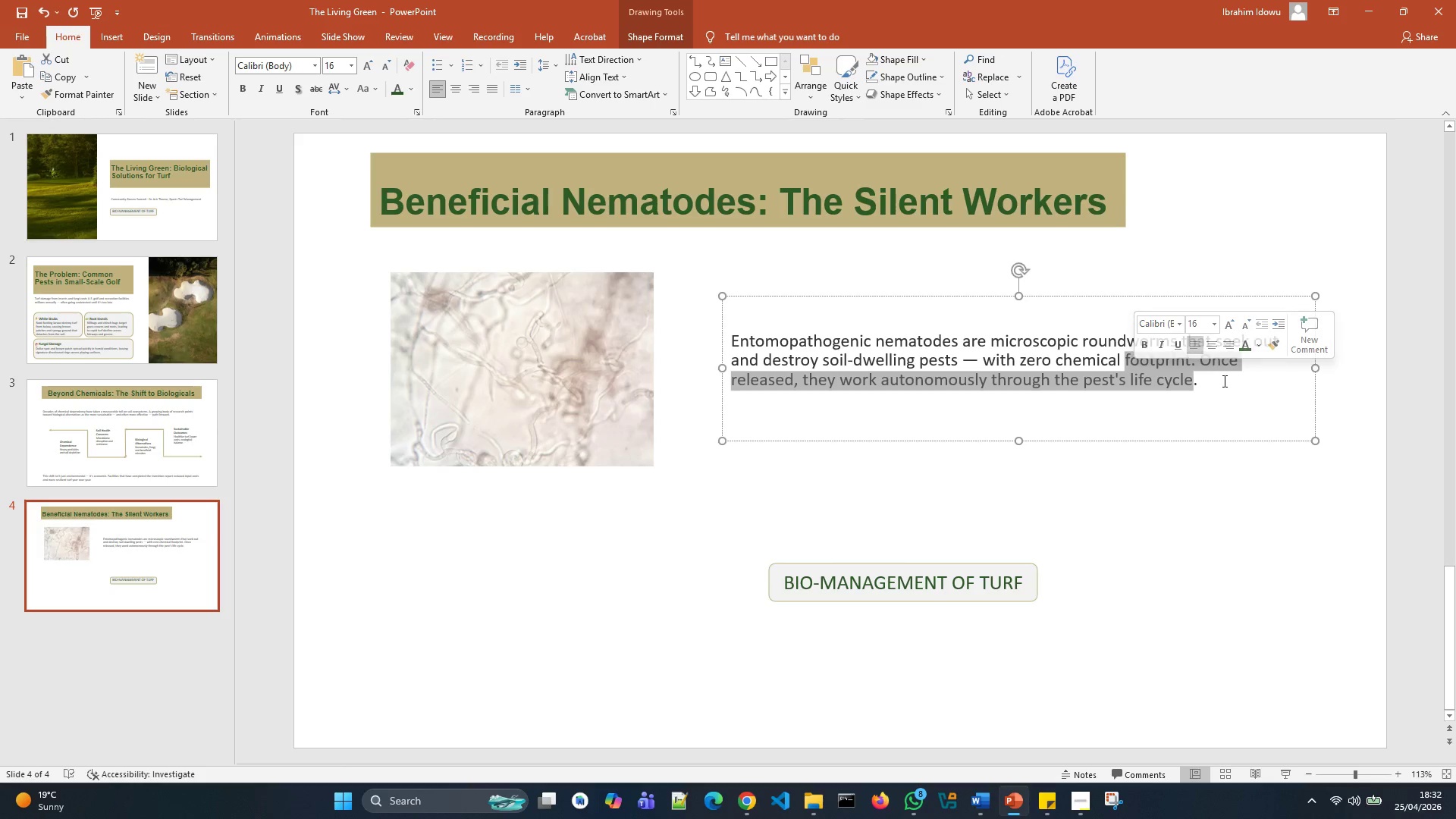 
left_click([1223, 381])
 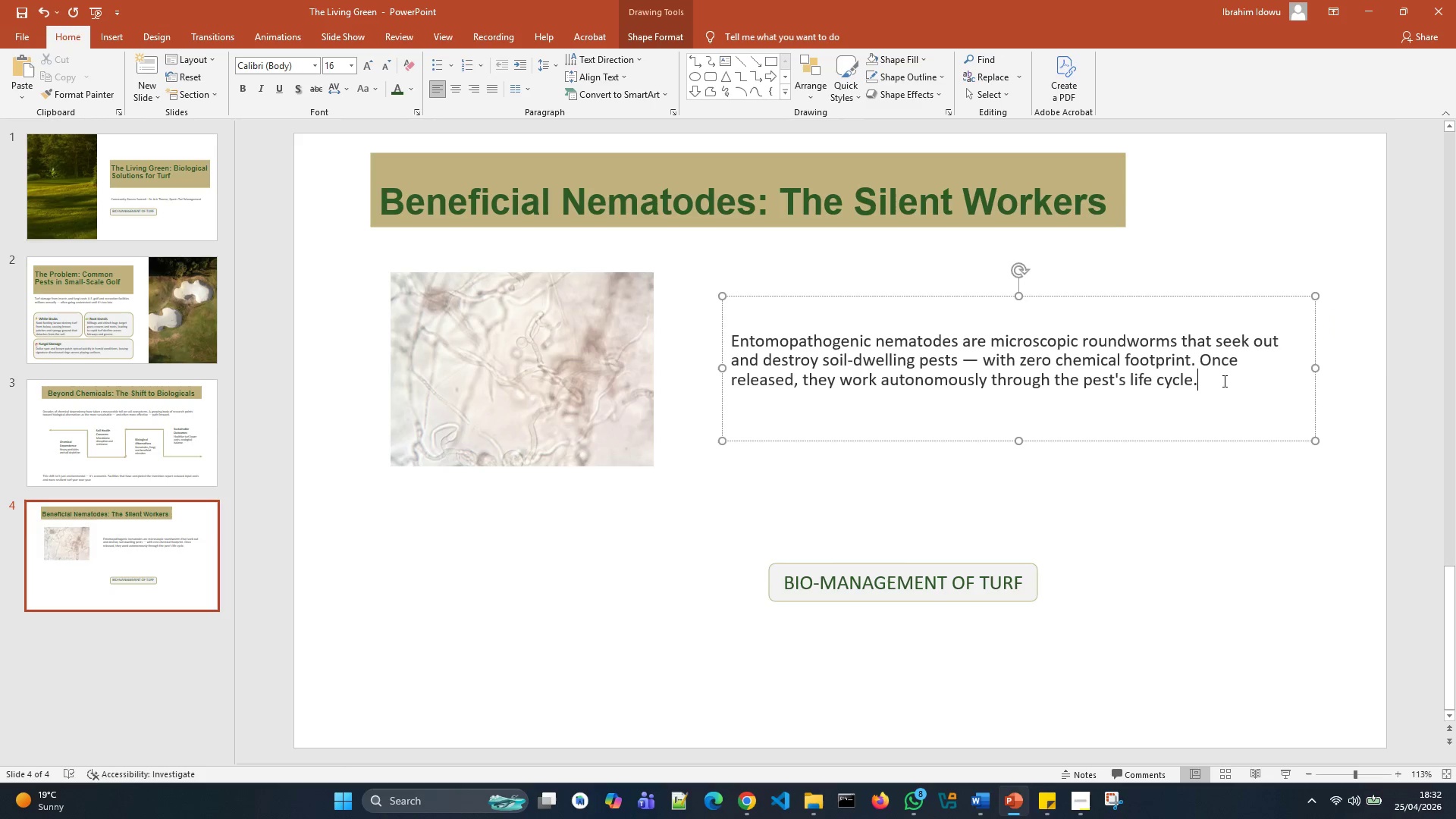 
left_click_drag(start_coordinate=[1223, 380], to_coordinate=[710, 318])
 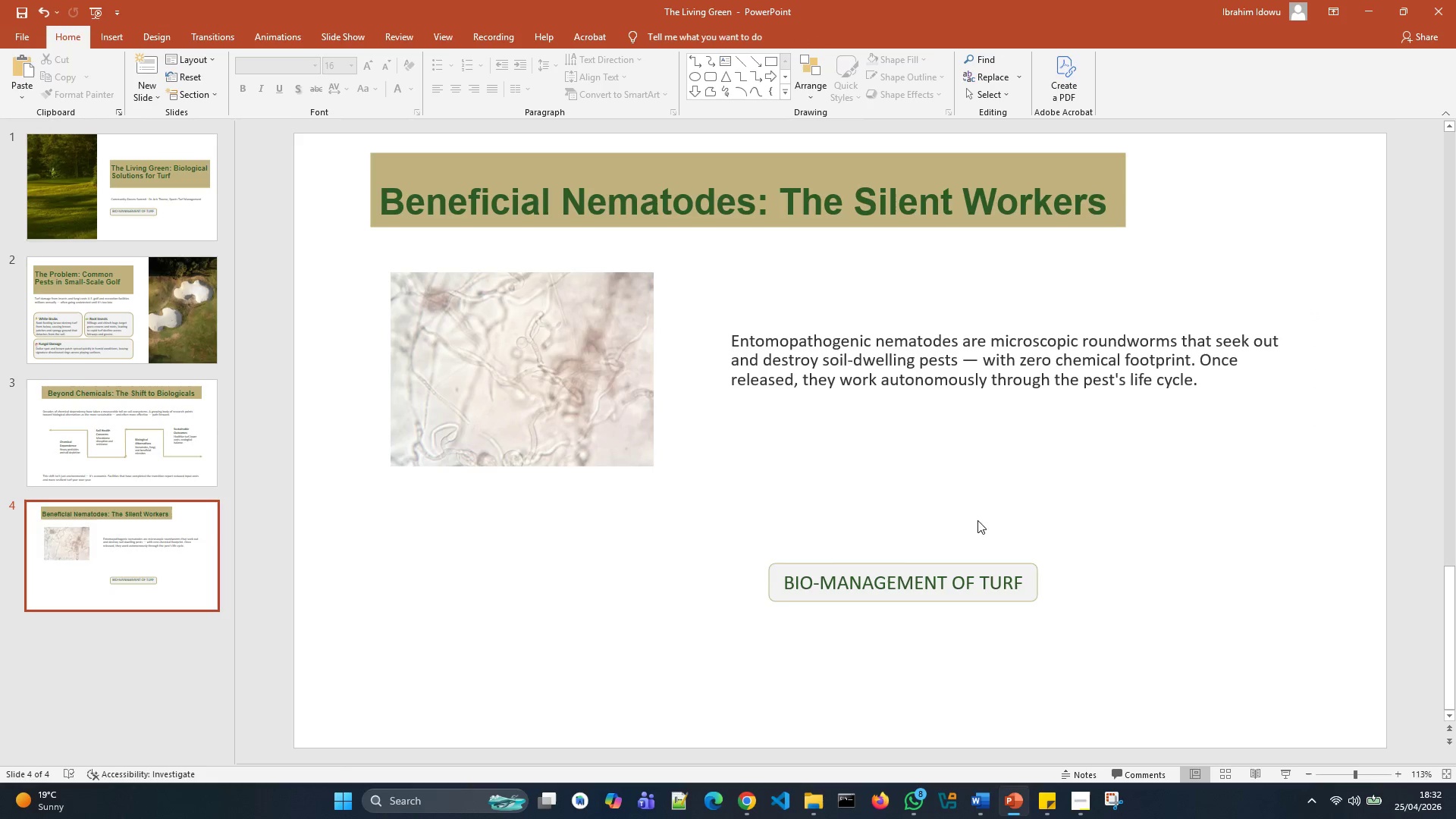 
left_click([948, 569])
 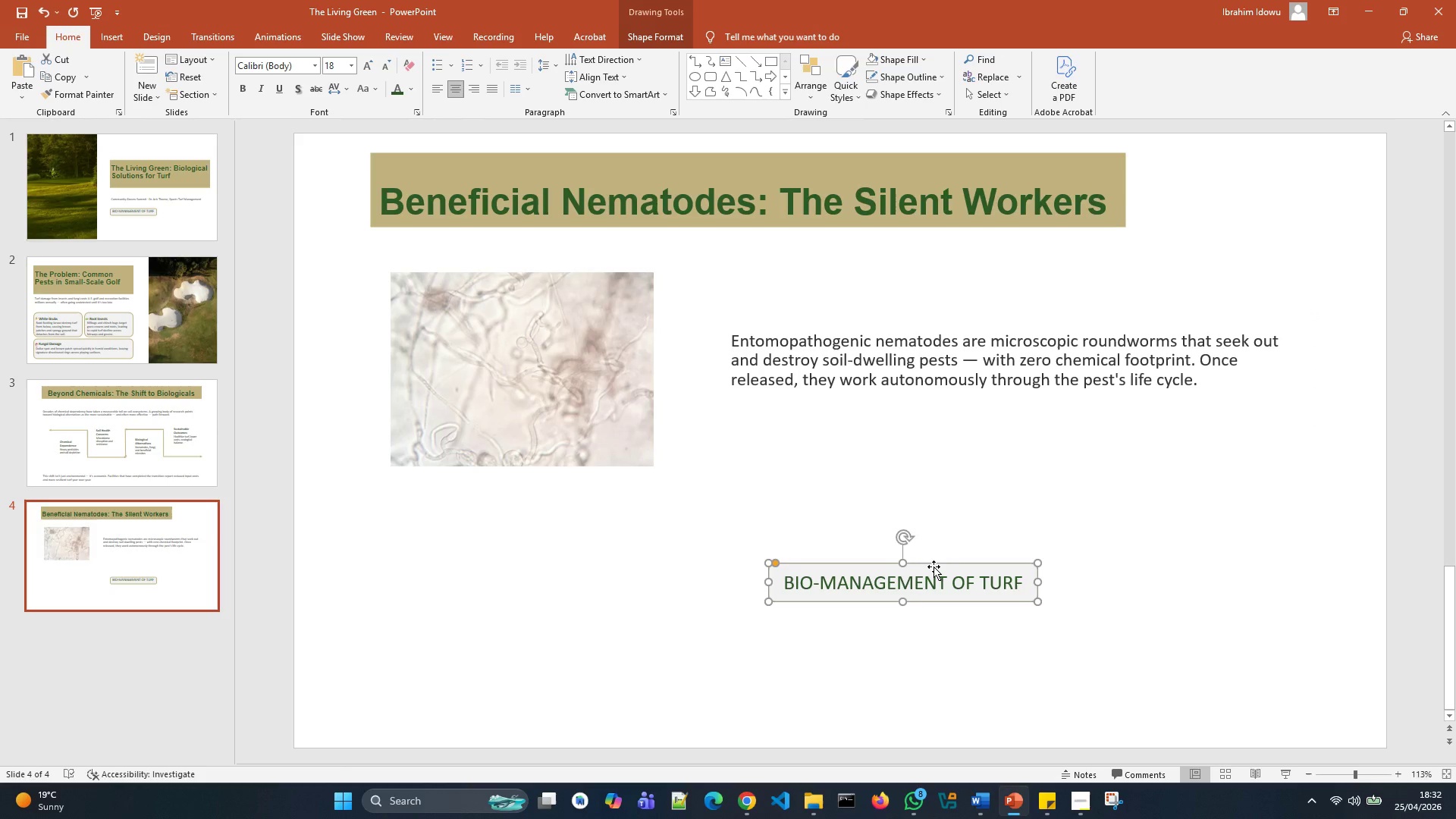 
left_click_drag(start_coordinate=[934, 566], to_coordinate=[539, 569])
 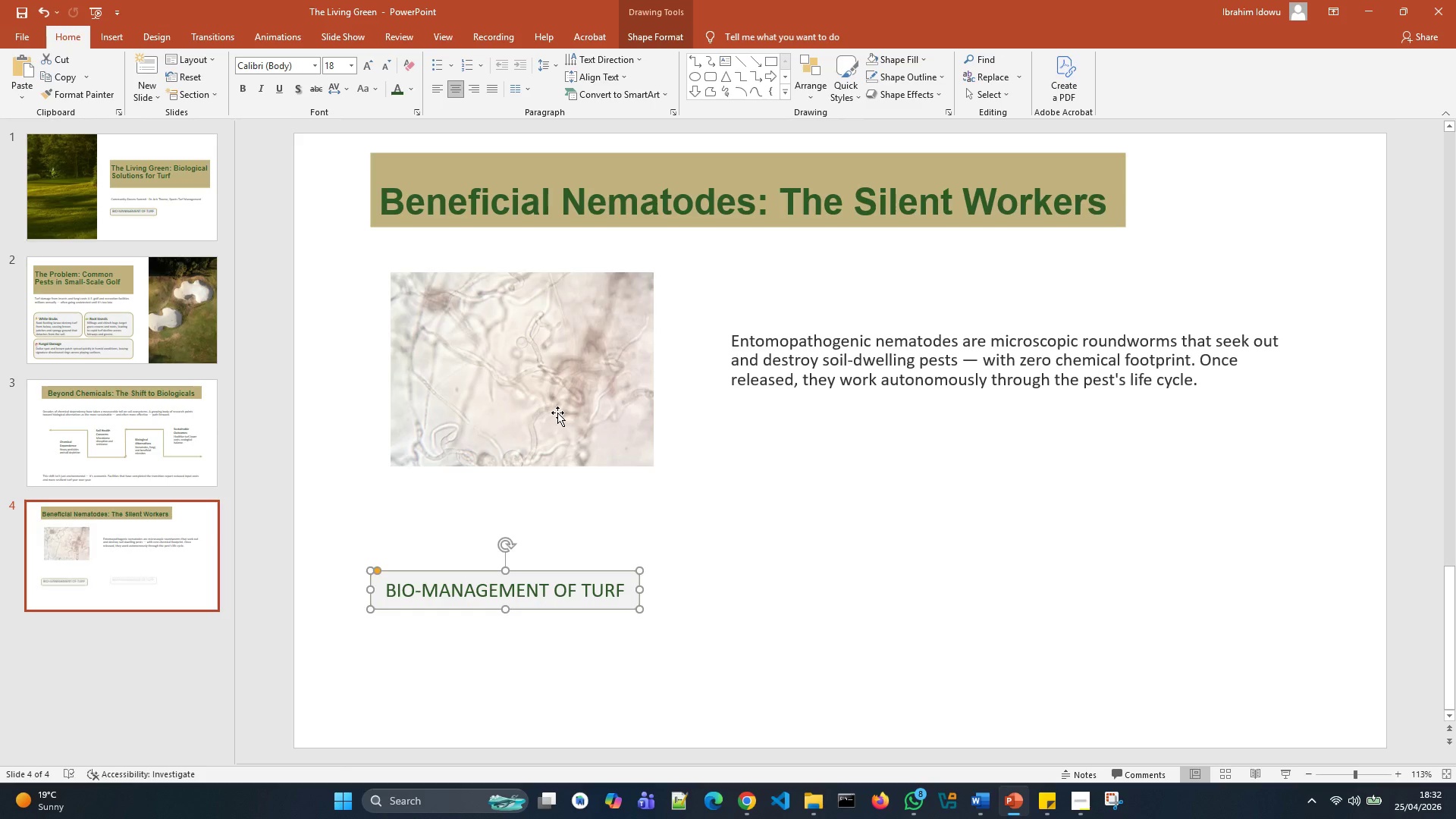 
left_click([557, 412])
 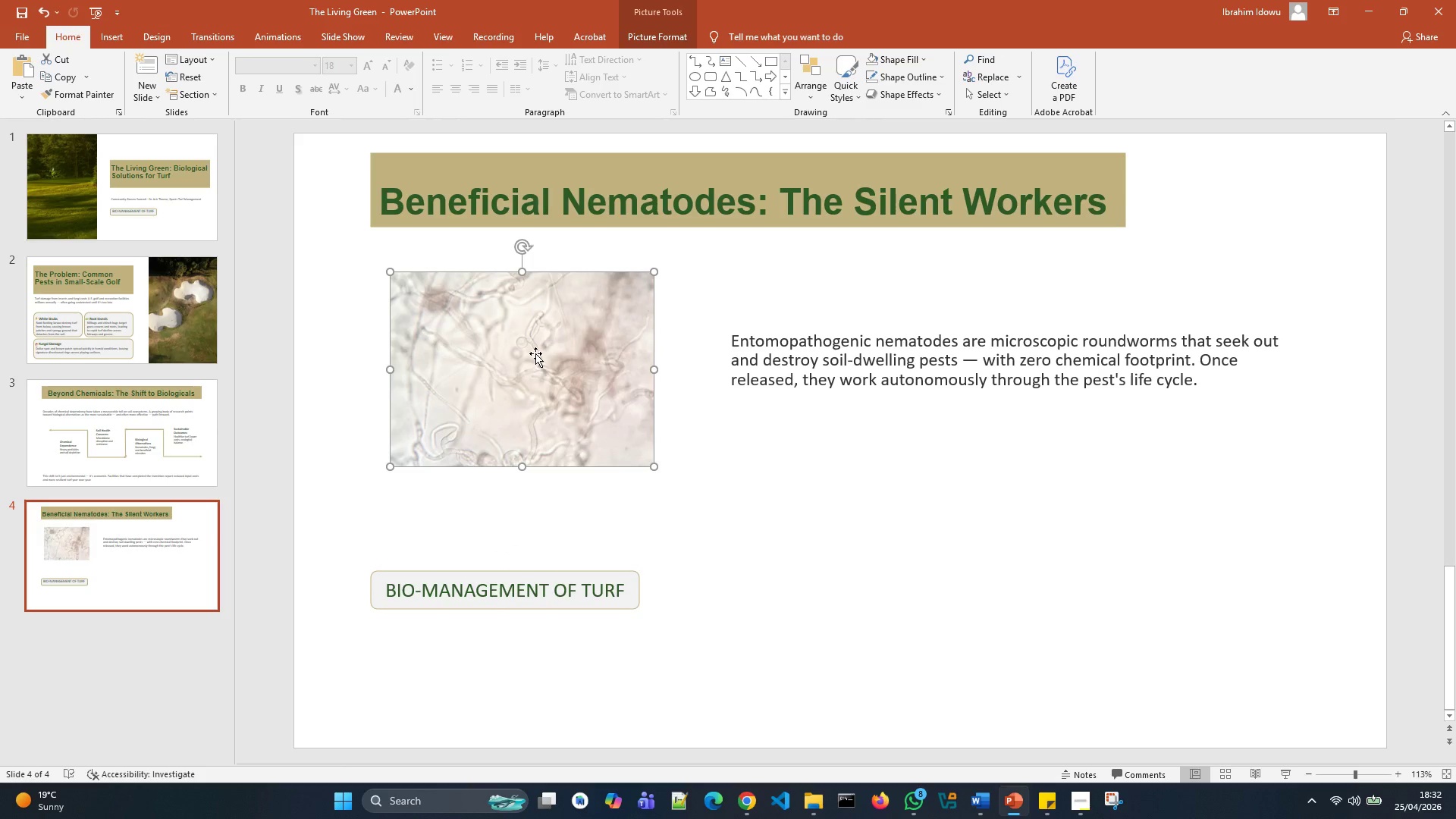 
left_click_drag(start_coordinate=[535, 353], to_coordinate=[514, 350])
 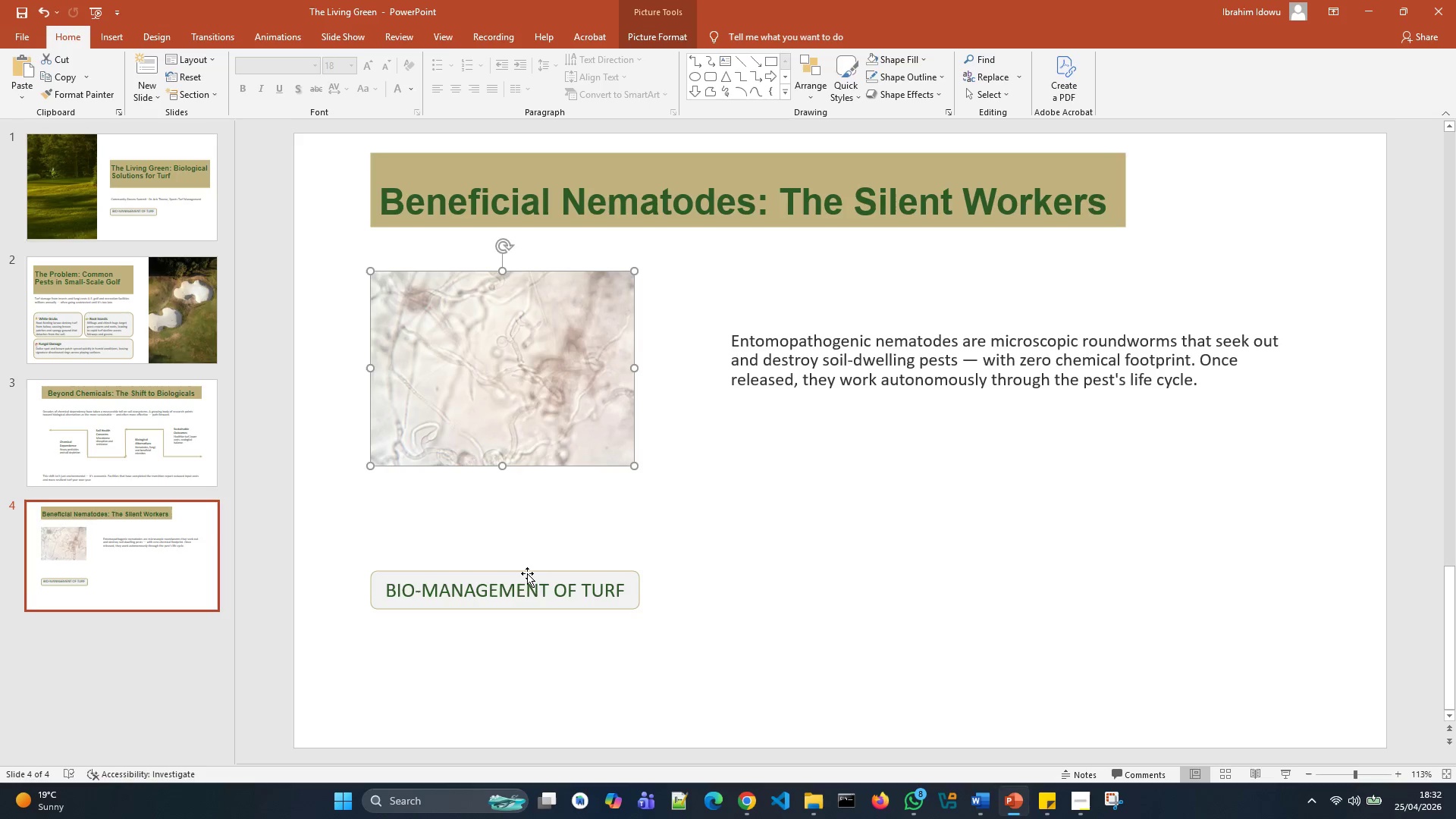 
left_click([527, 577])
 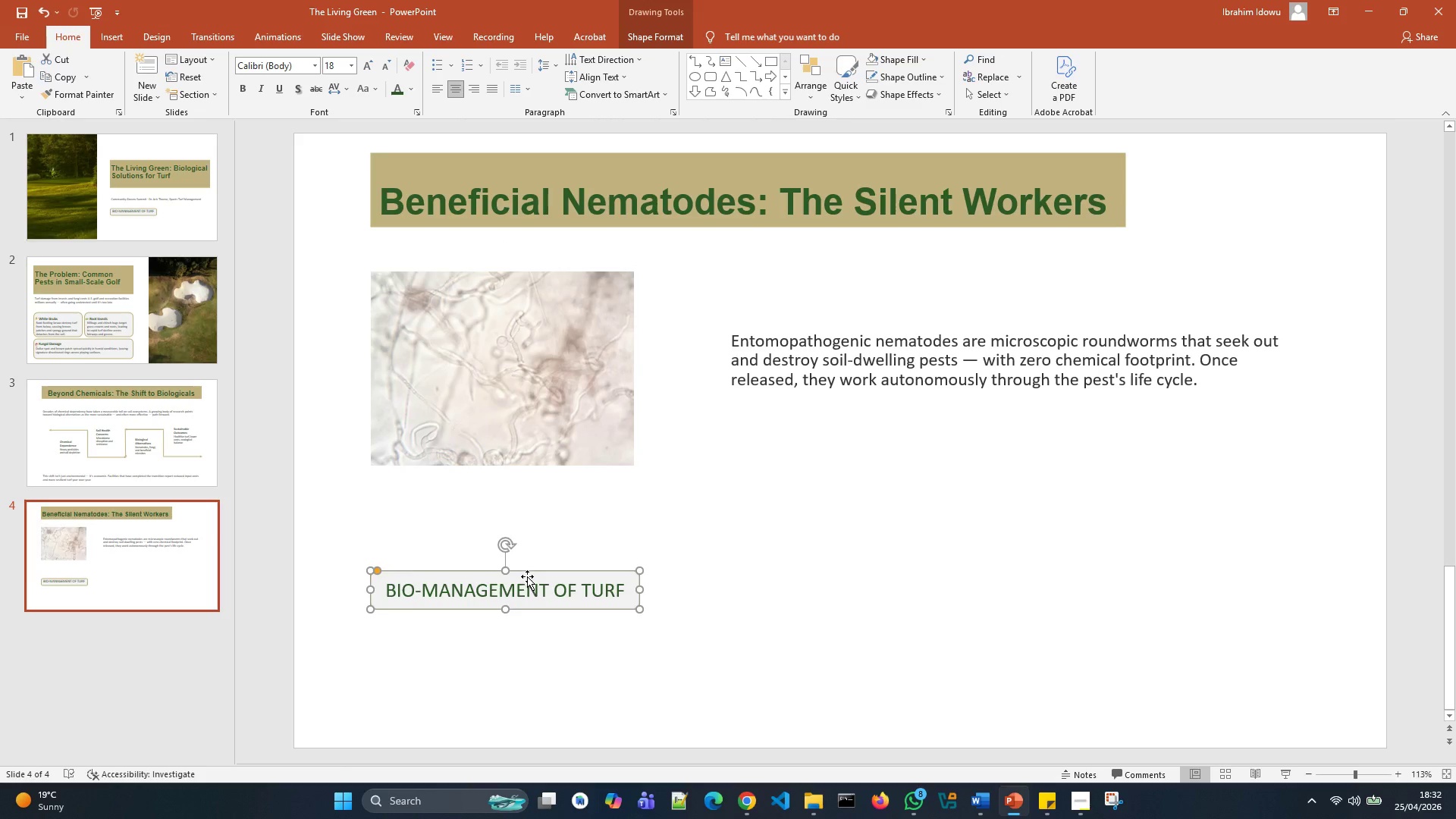 
left_click_drag(start_coordinate=[527, 577], to_coordinate=[506, 562])
 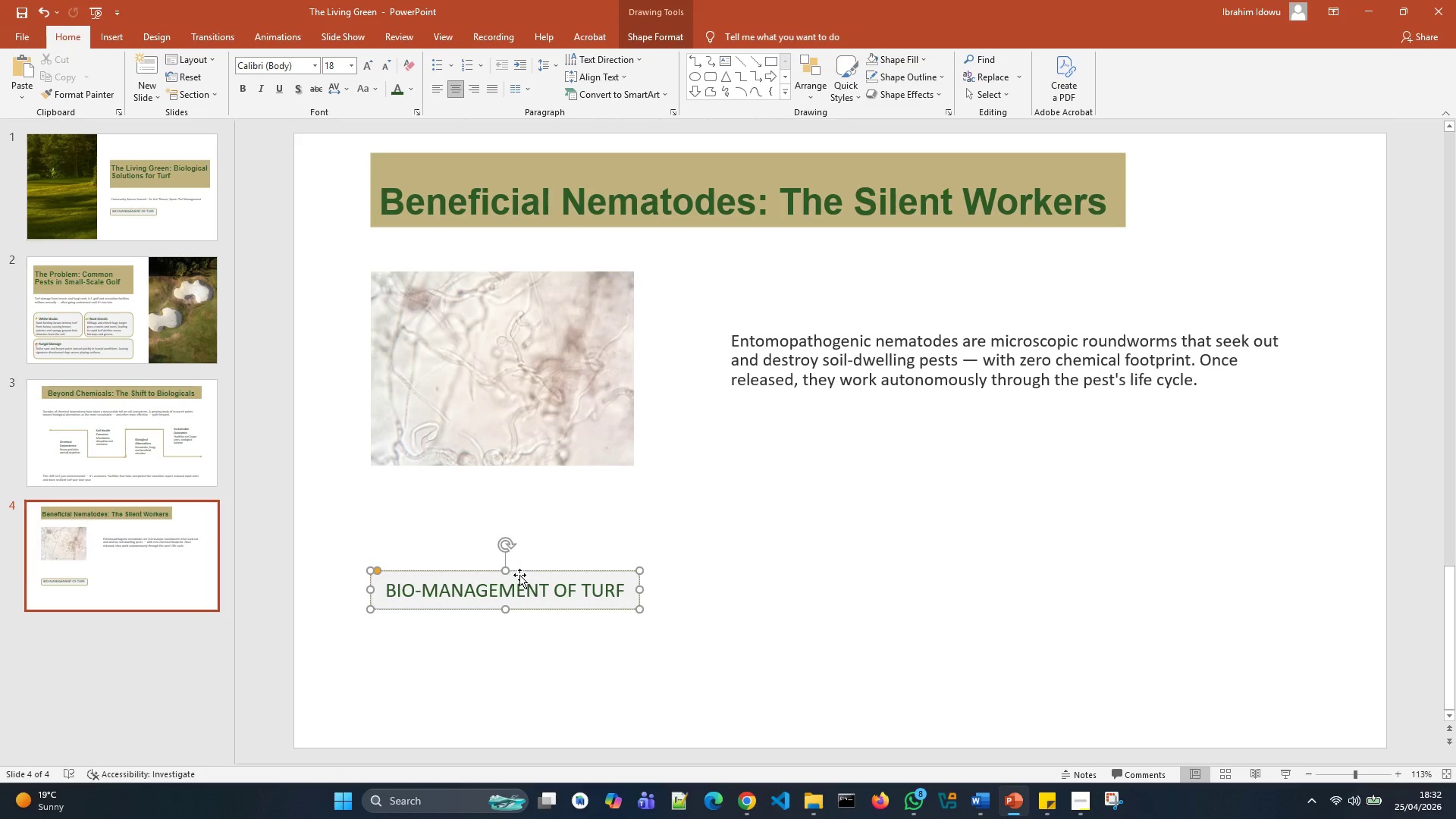 
left_click_drag(start_coordinate=[521, 571], to_coordinate=[514, 529])
 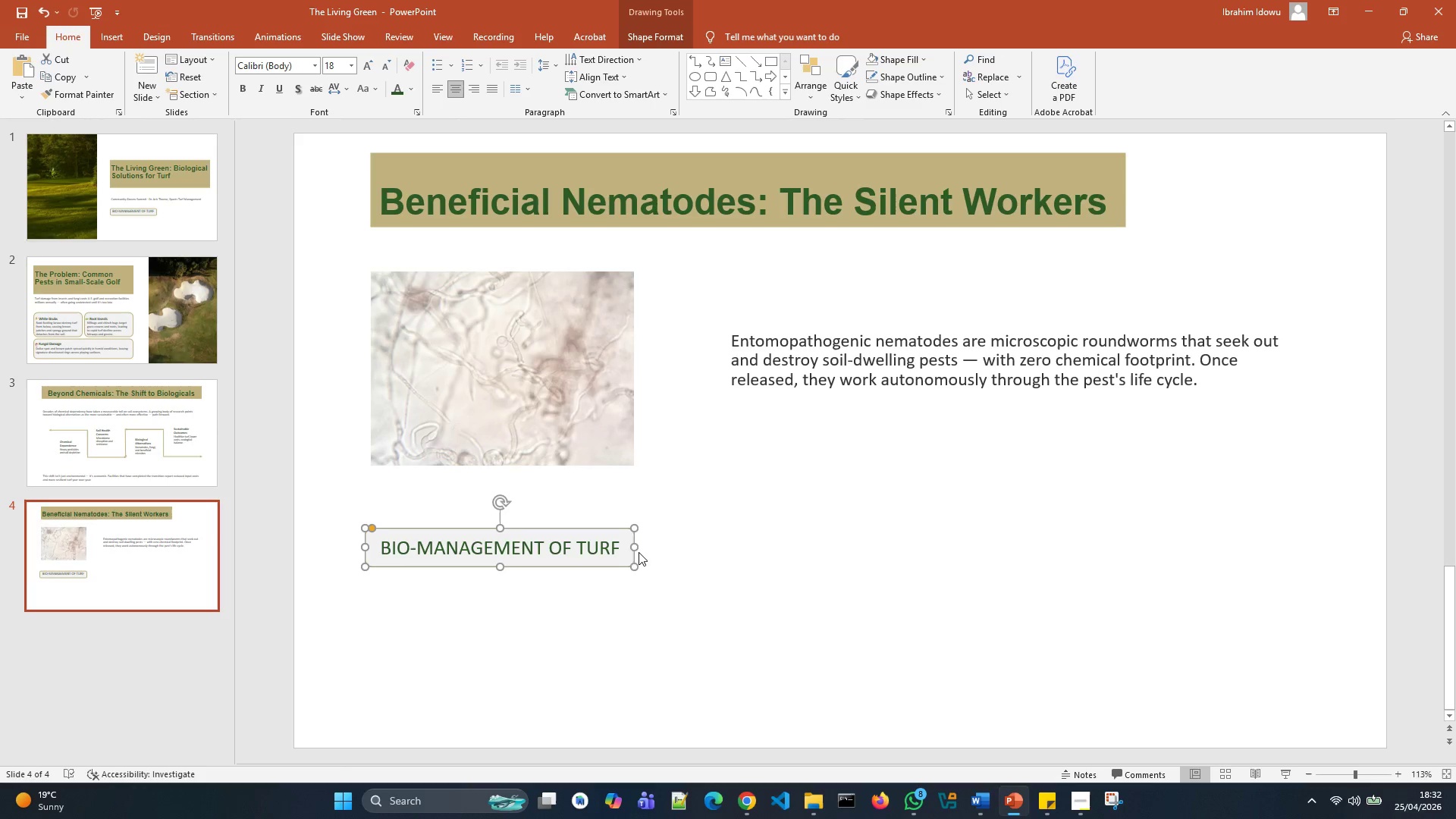 
left_click_drag(start_coordinate=[635, 547], to_coordinate=[721, 570])
 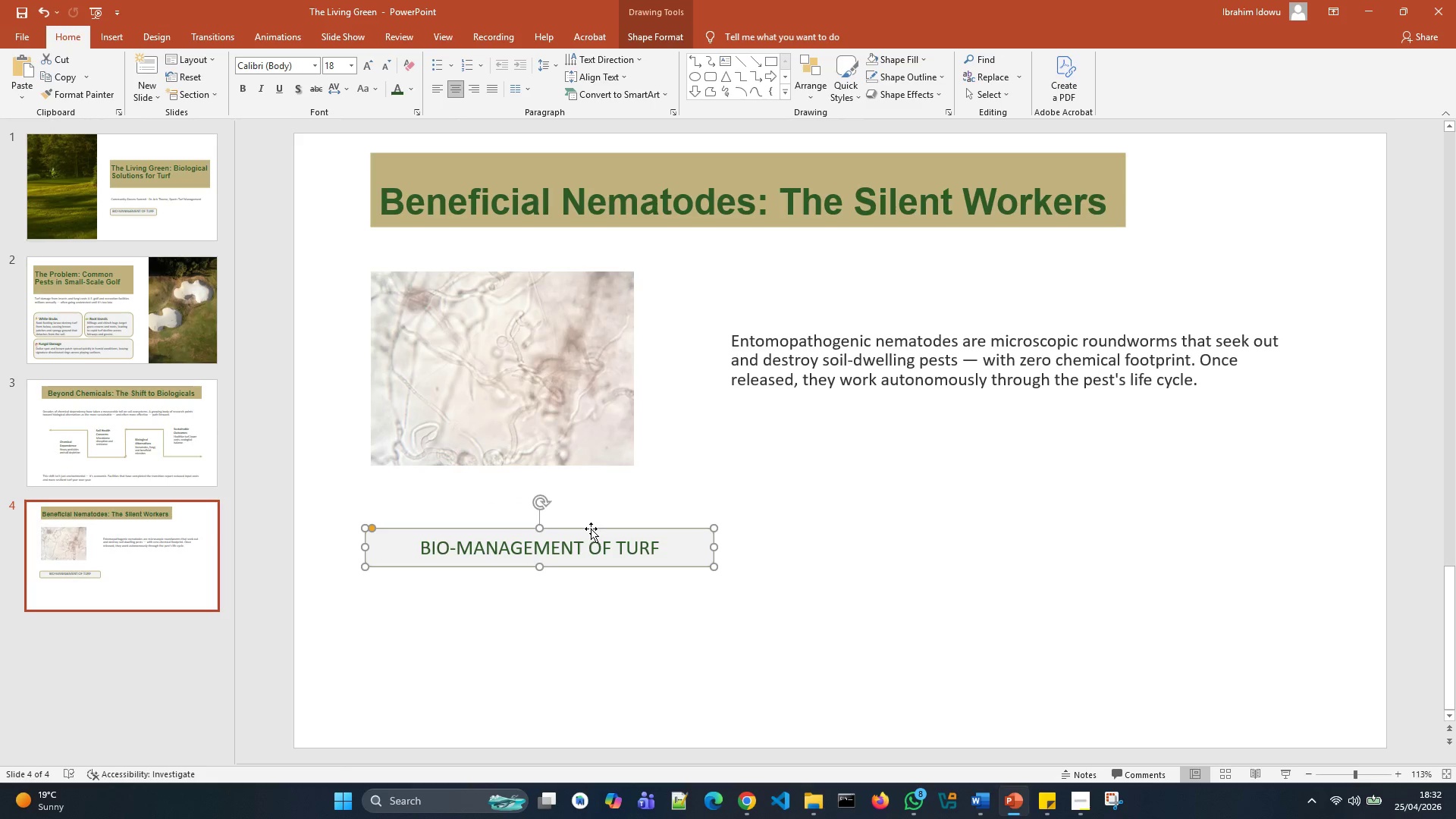 
left_click_drag(start_coordinate=[591, 530], to_coordinate=[598, 525])
 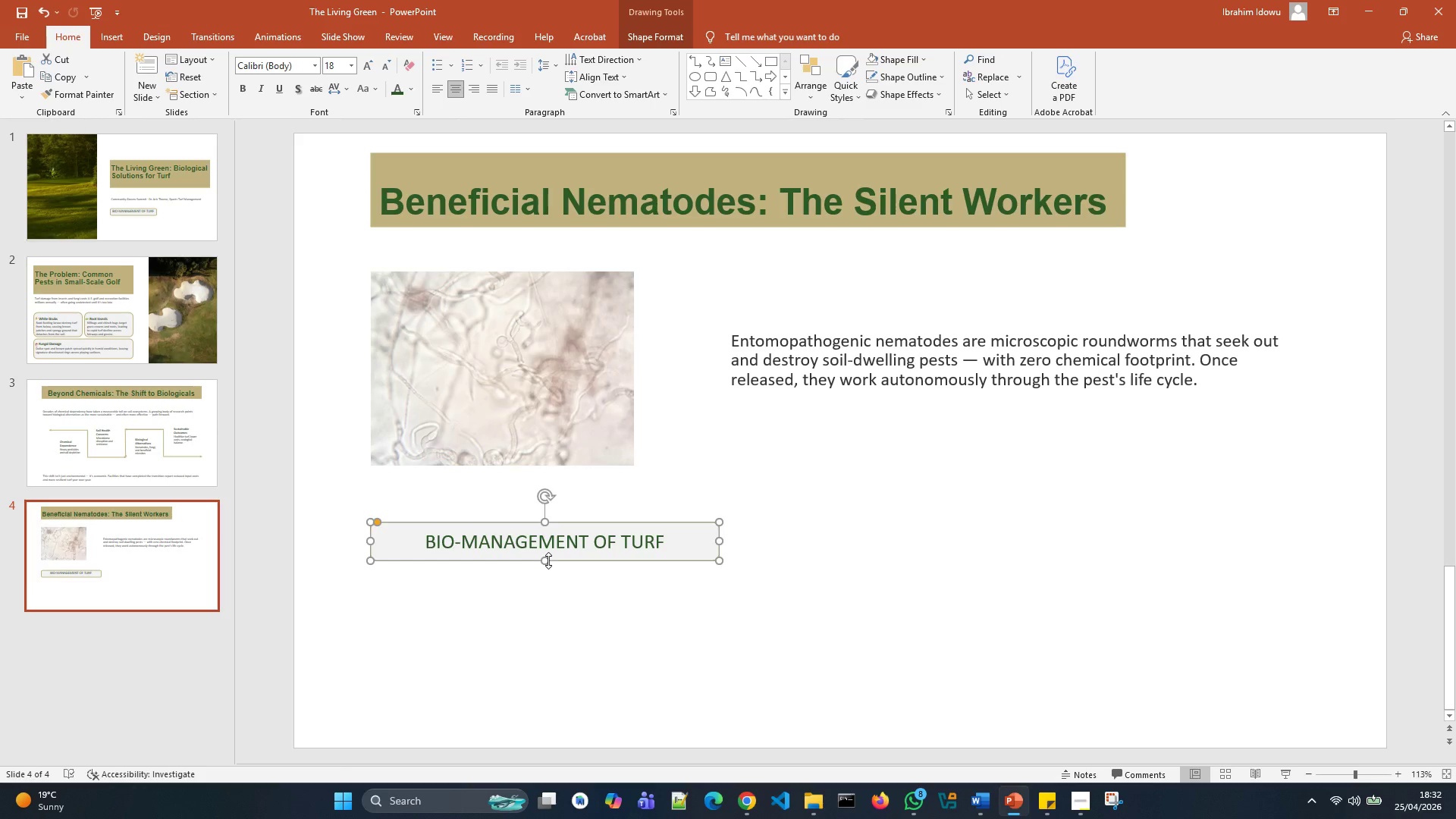 
left_click_drag(start_coordinate=[548, 561], to_coordinate=[548, 629])
 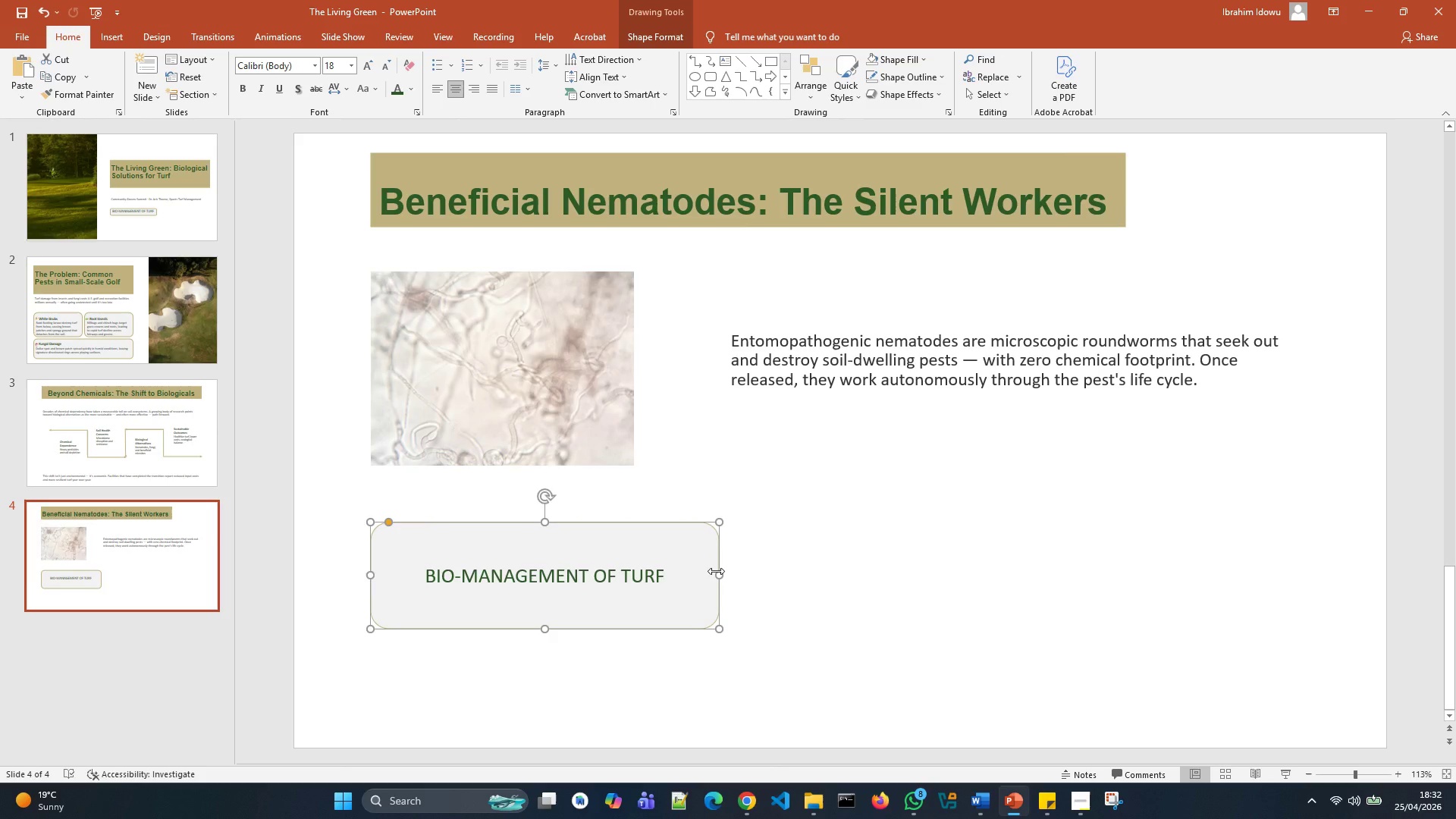 
left_click_drag(start_coordinate=[716, 571], to_coordinate=[799, 579])
 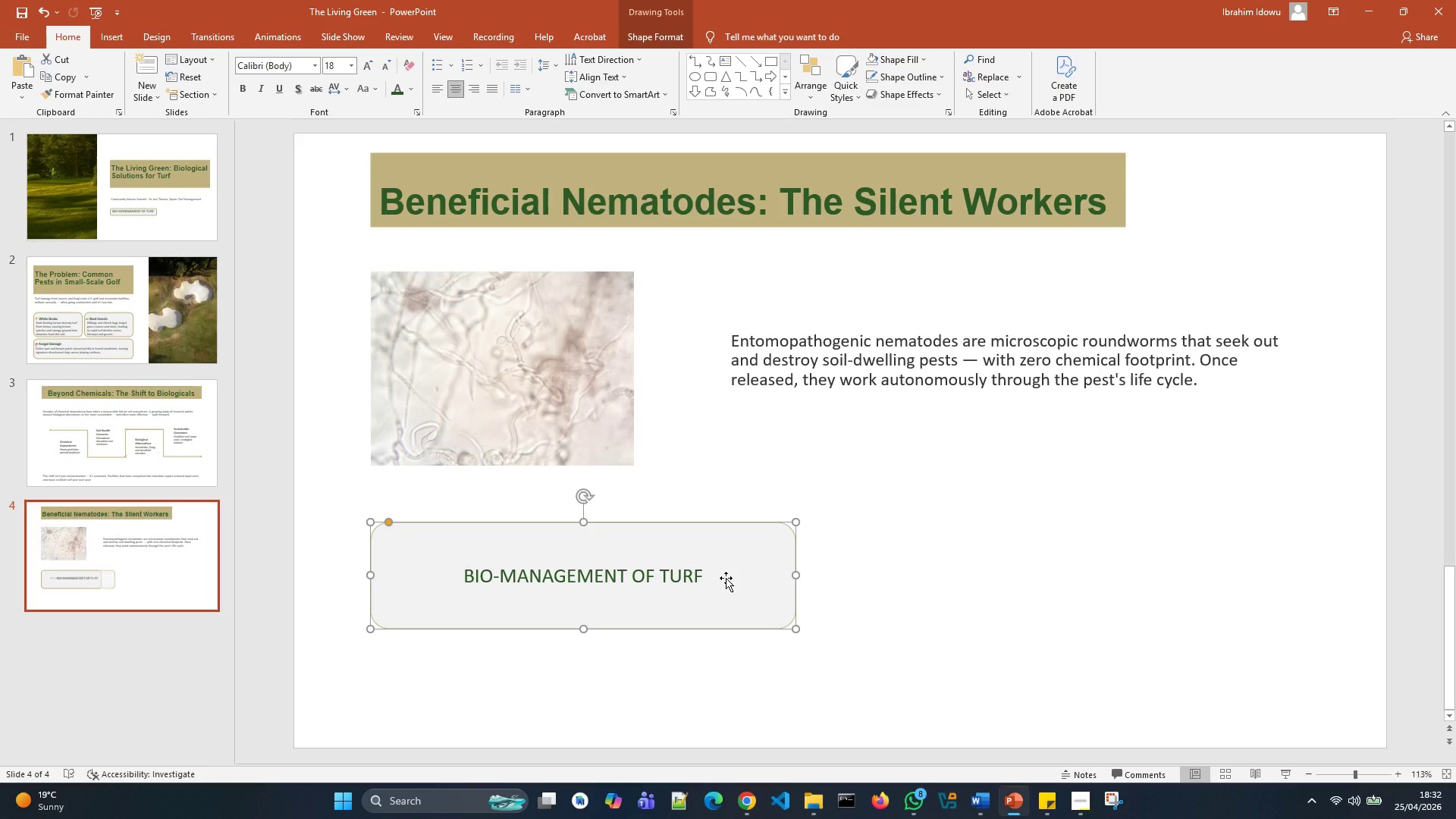 
left_click([726, 578])
 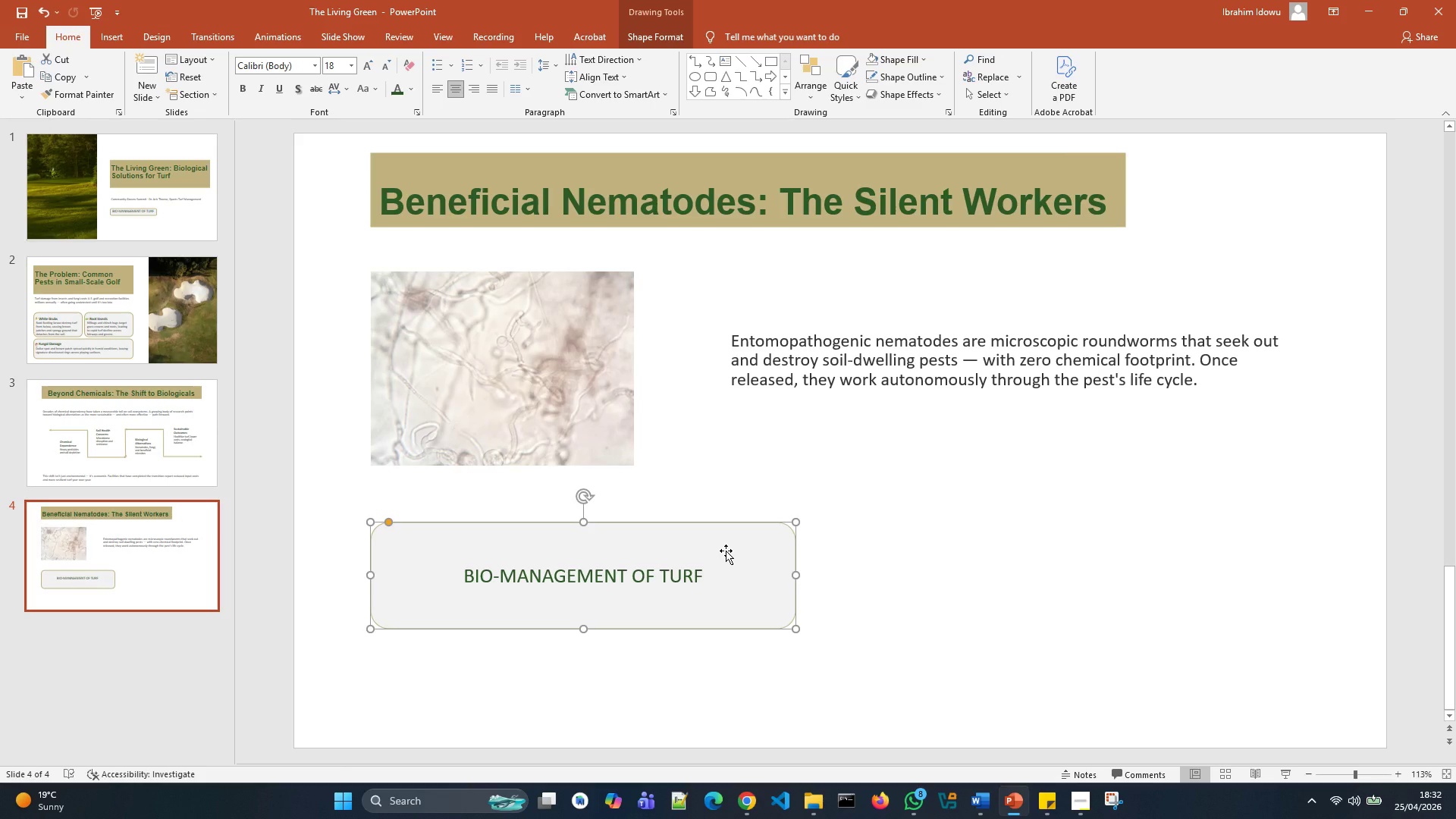 
left_click([726, 551])
 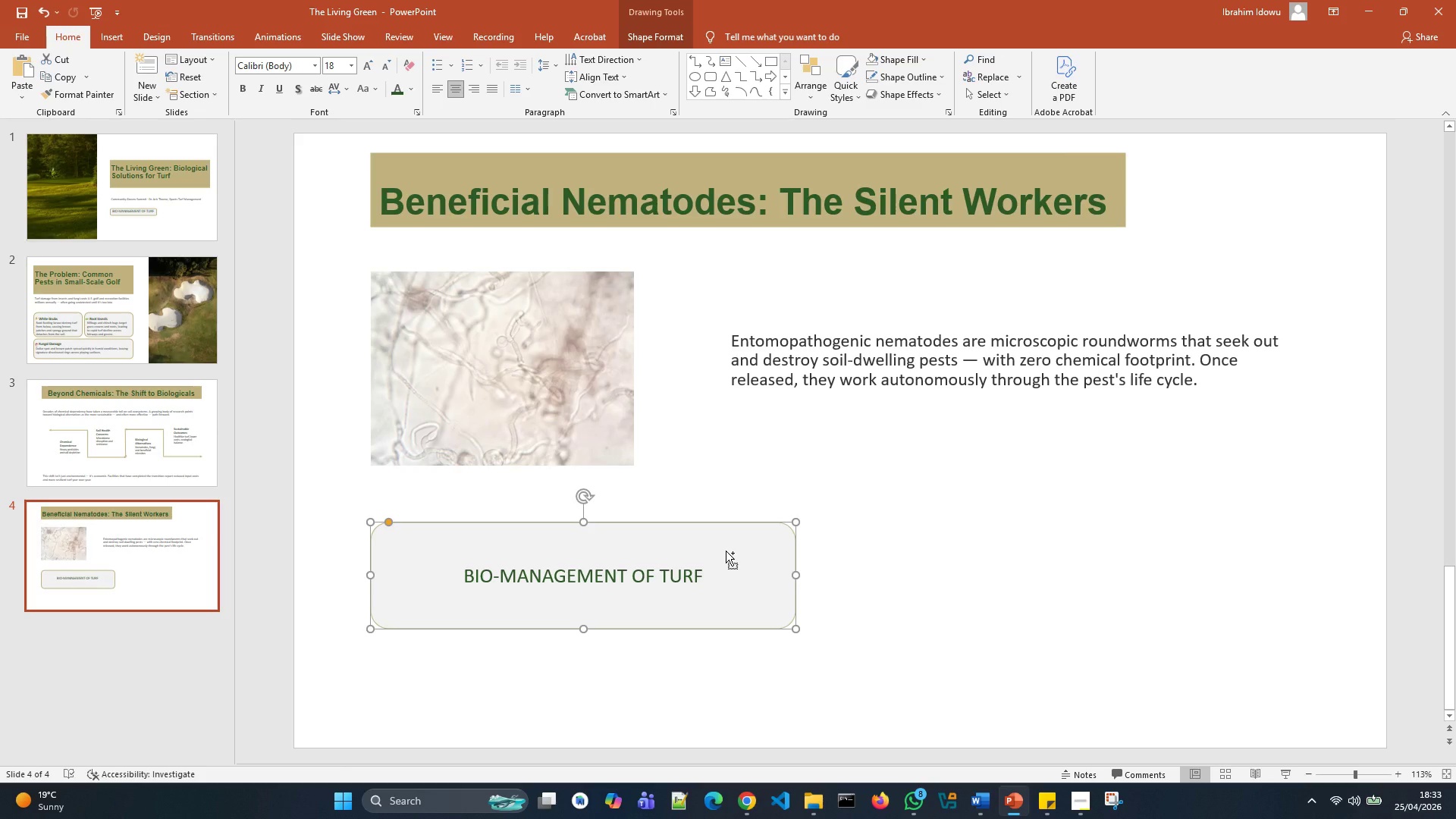 
key(Control+D)
 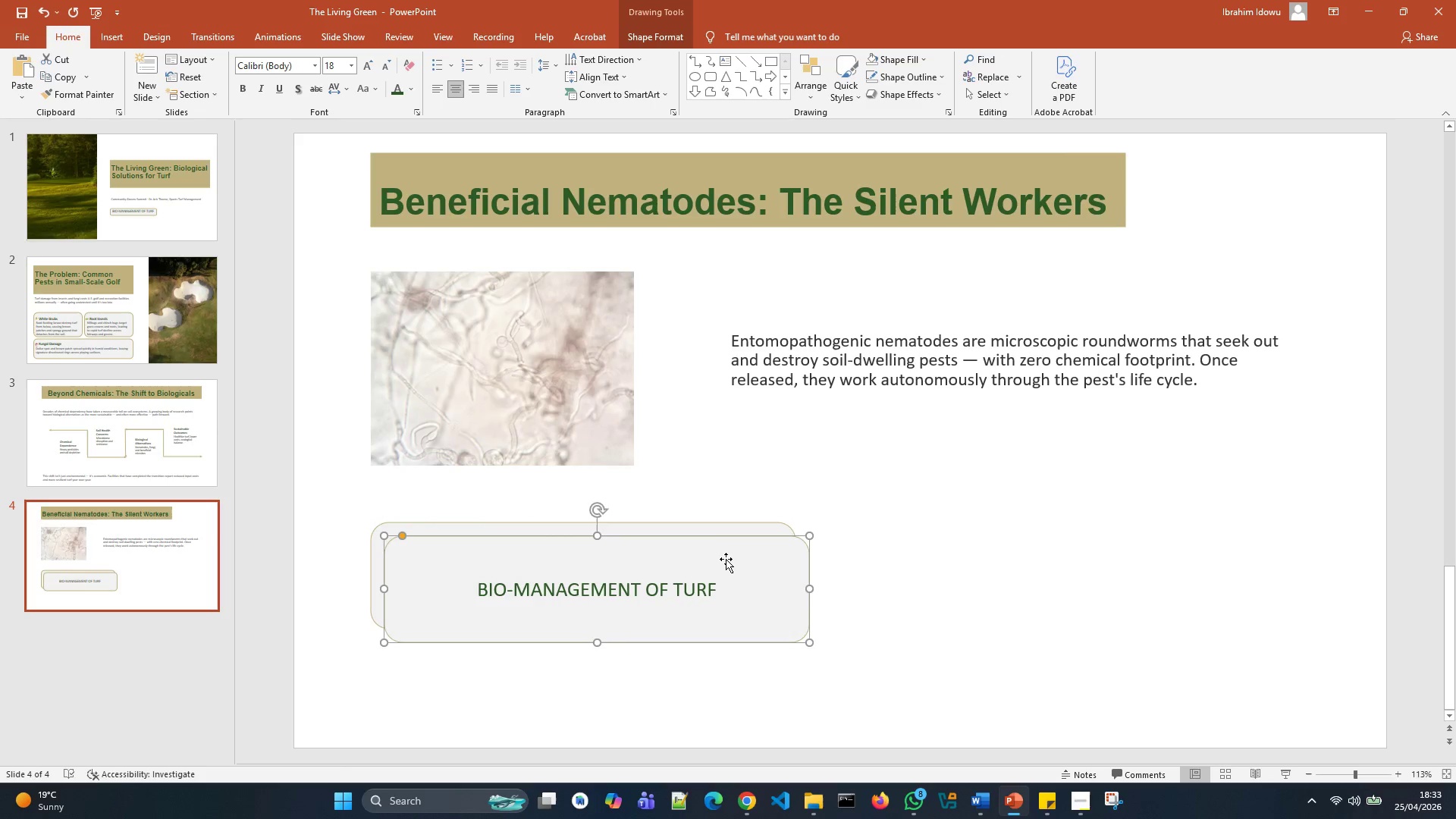 
left_click_drag(start_coordinate=[726, 559], to_coordinate=[703, 652])
 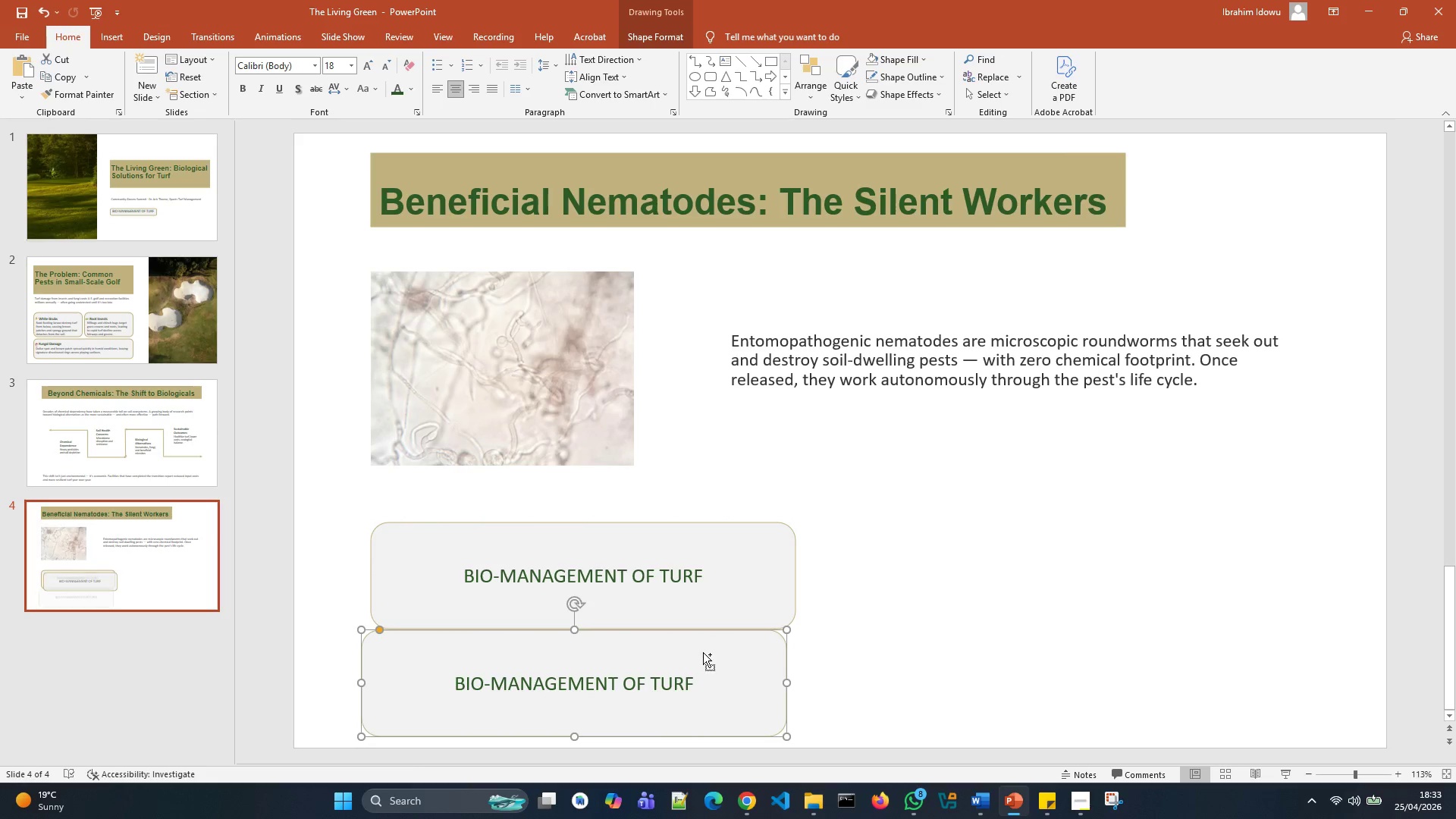 
key(Control+Z)
 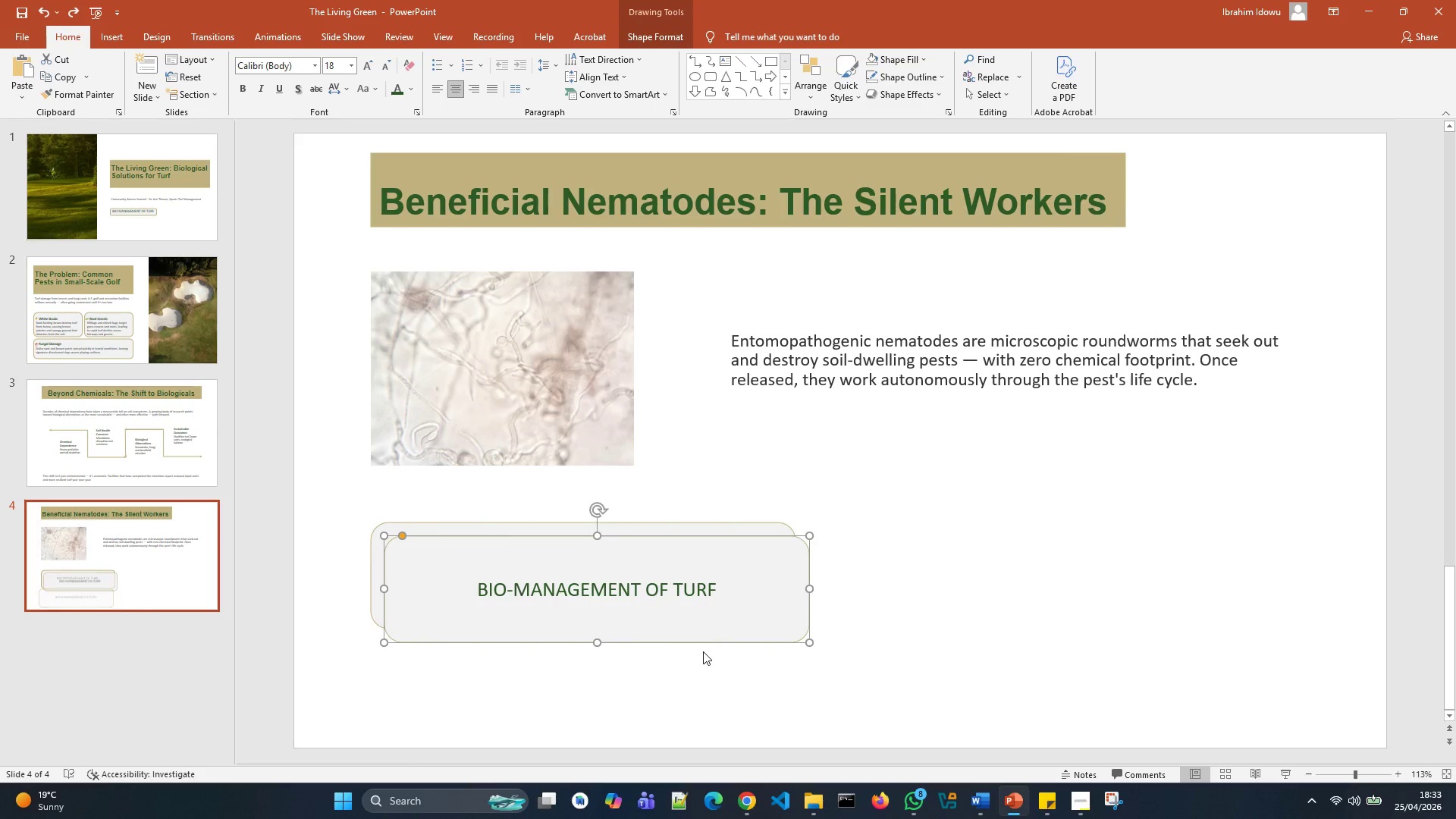 
key(Control+Z)
 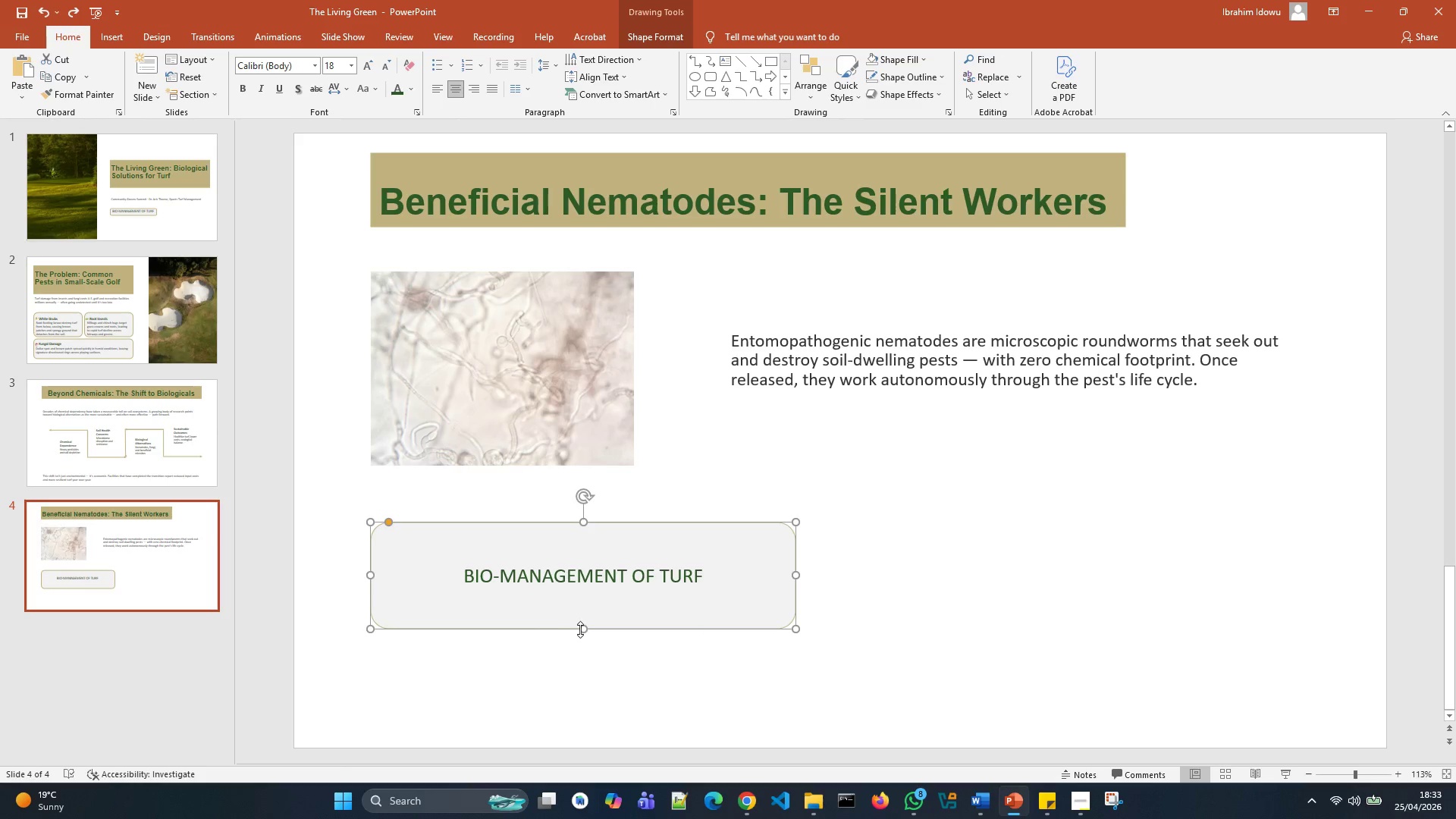 
left_click_drag(start_coordinate=[582, 631], to_coordinate=[582, 621])
 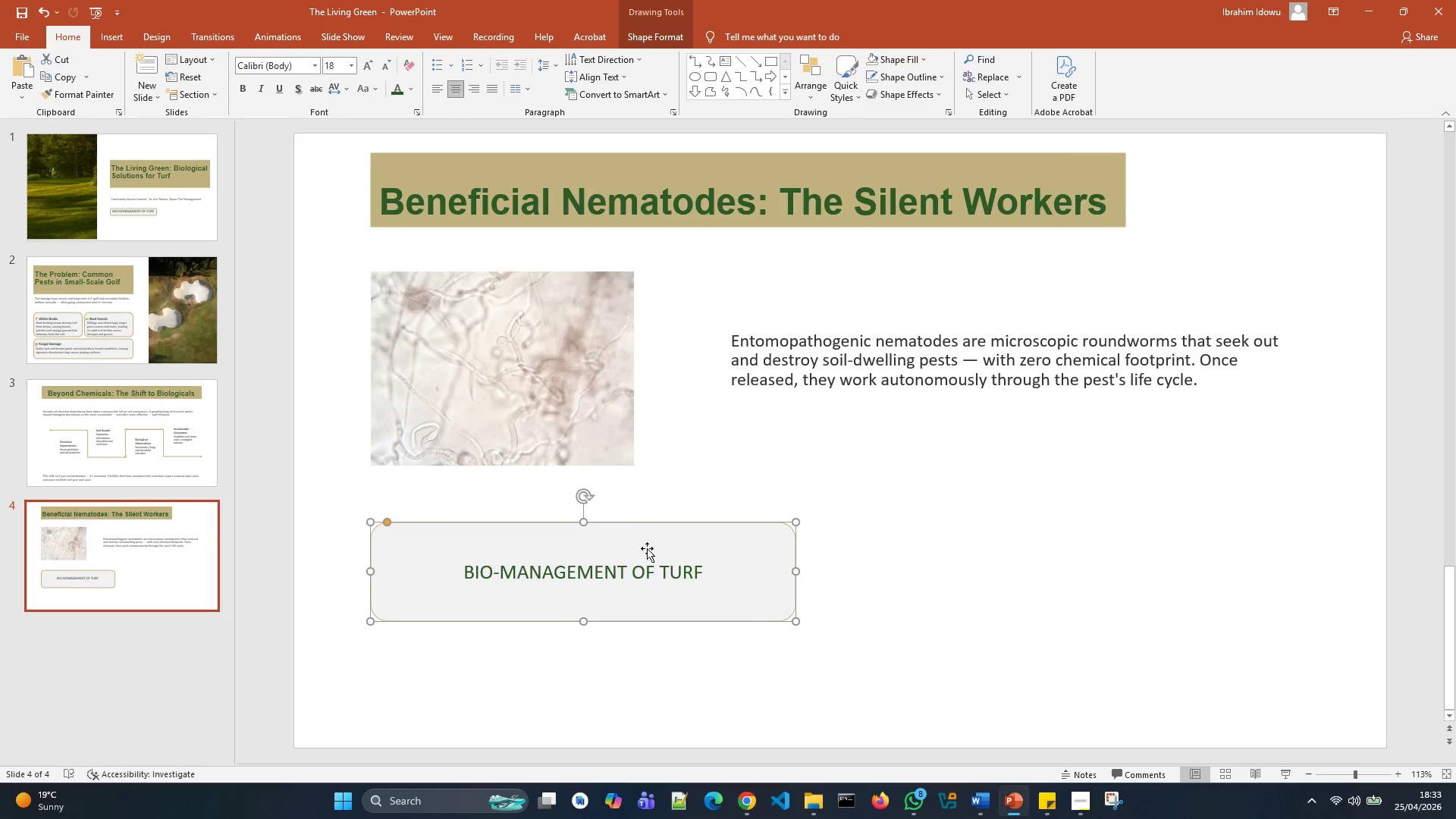 
left_click([648, 536])
 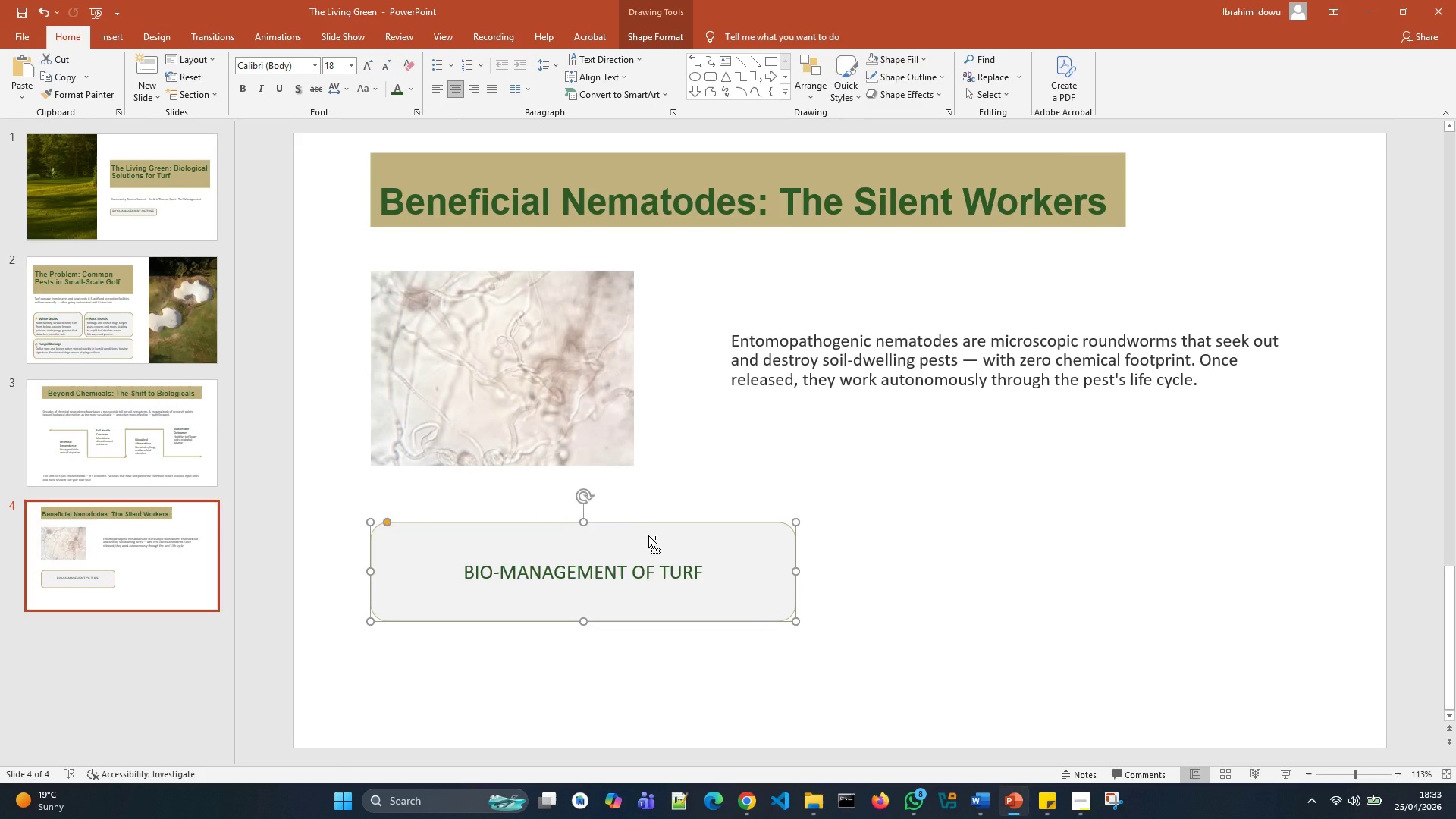 
key(Control+D)
 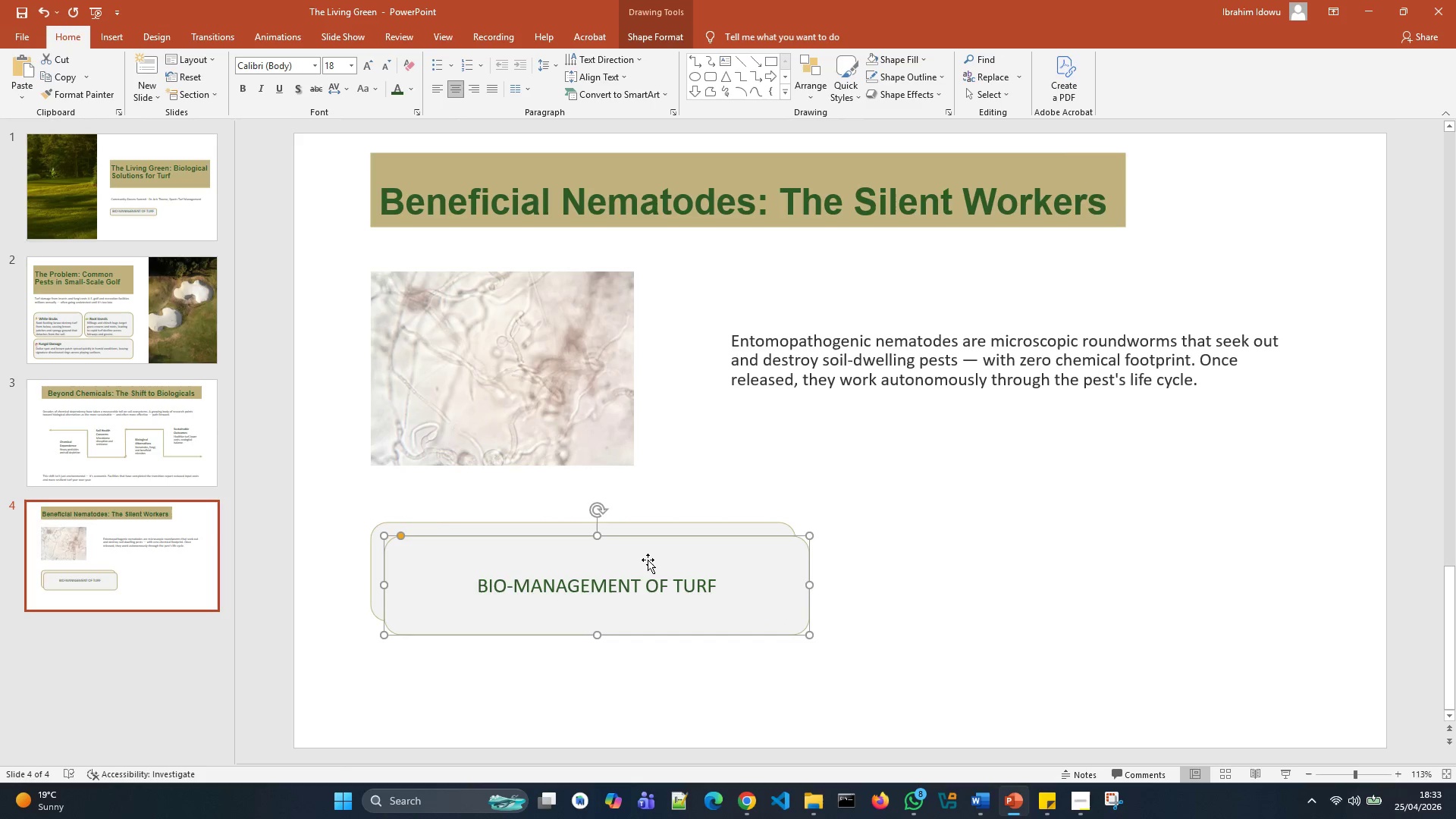 
left_click_drag(start_coordinate=[648, 560], to_coordinate=[1106, 543])